 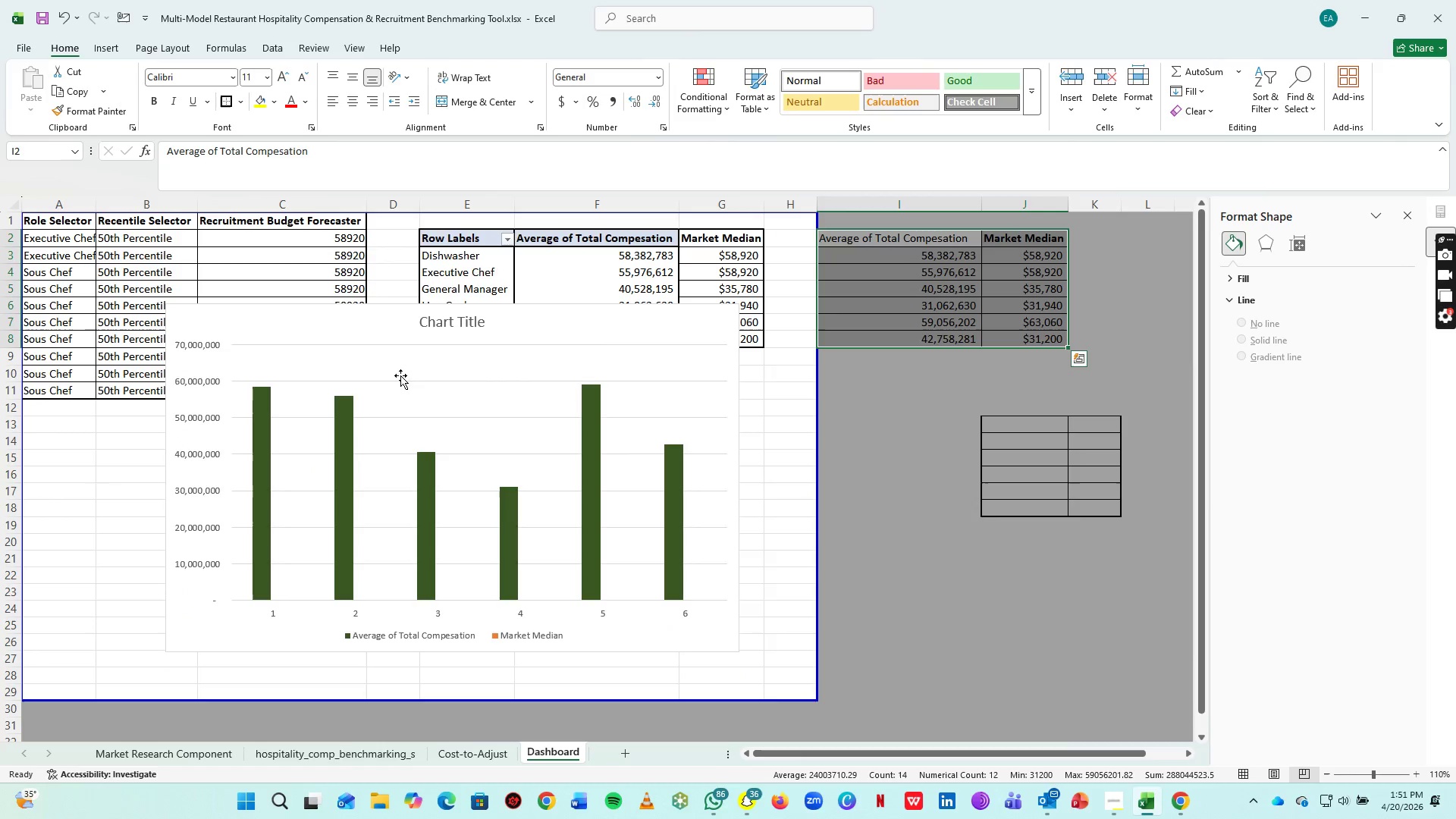 
double_click([254, 409])
 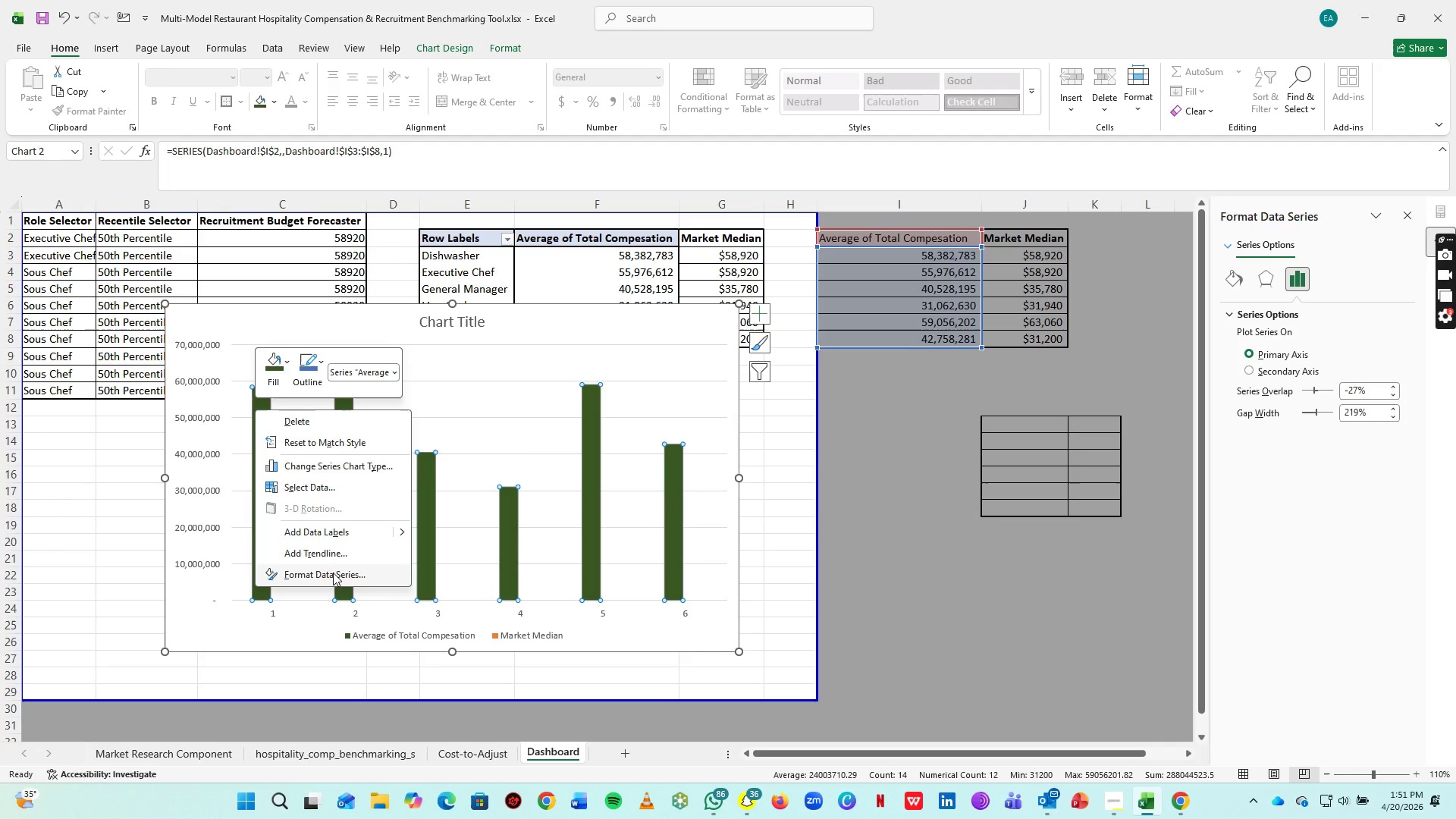 
wait(6.88)
 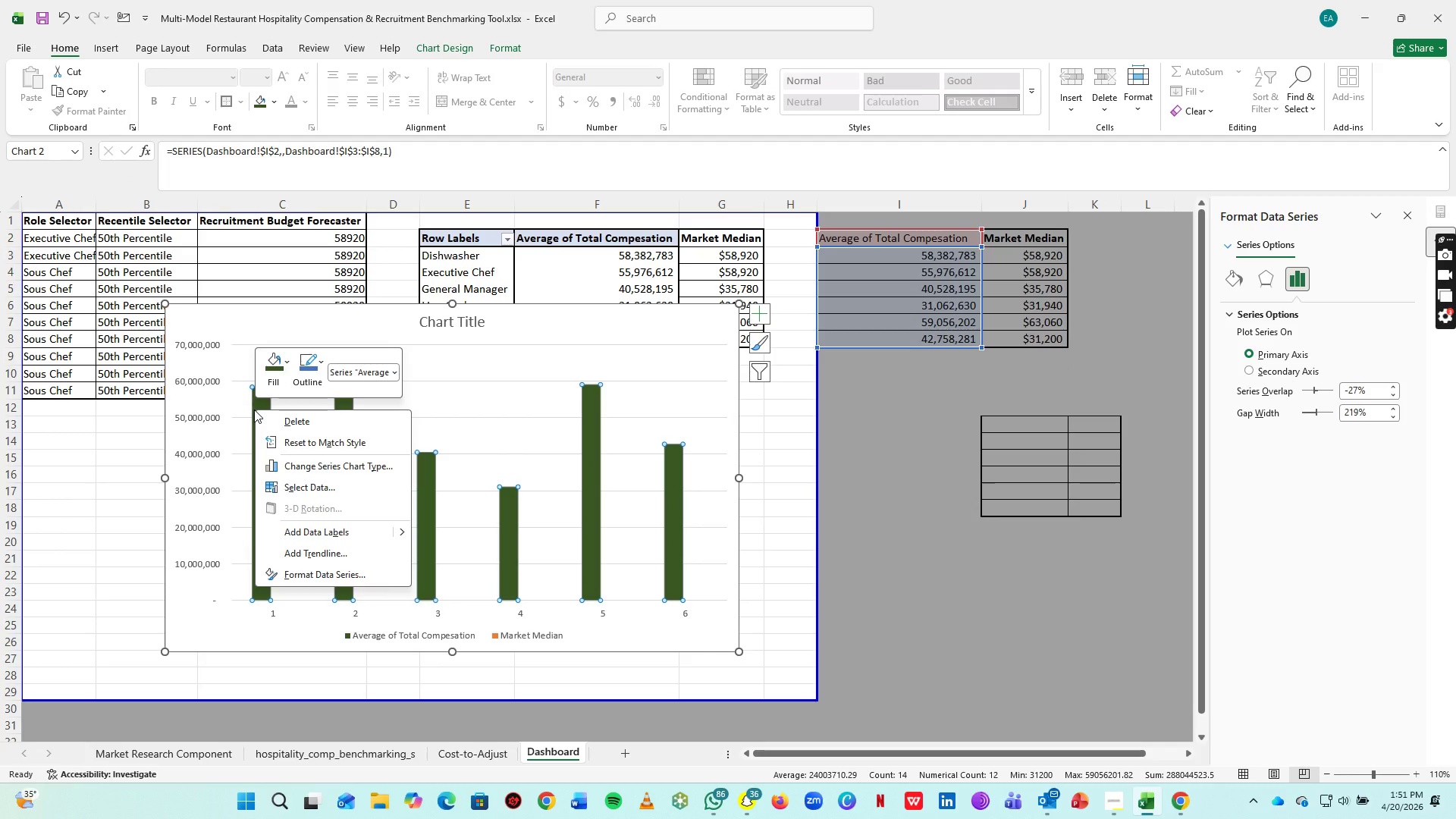 
left_click([333, 573])
 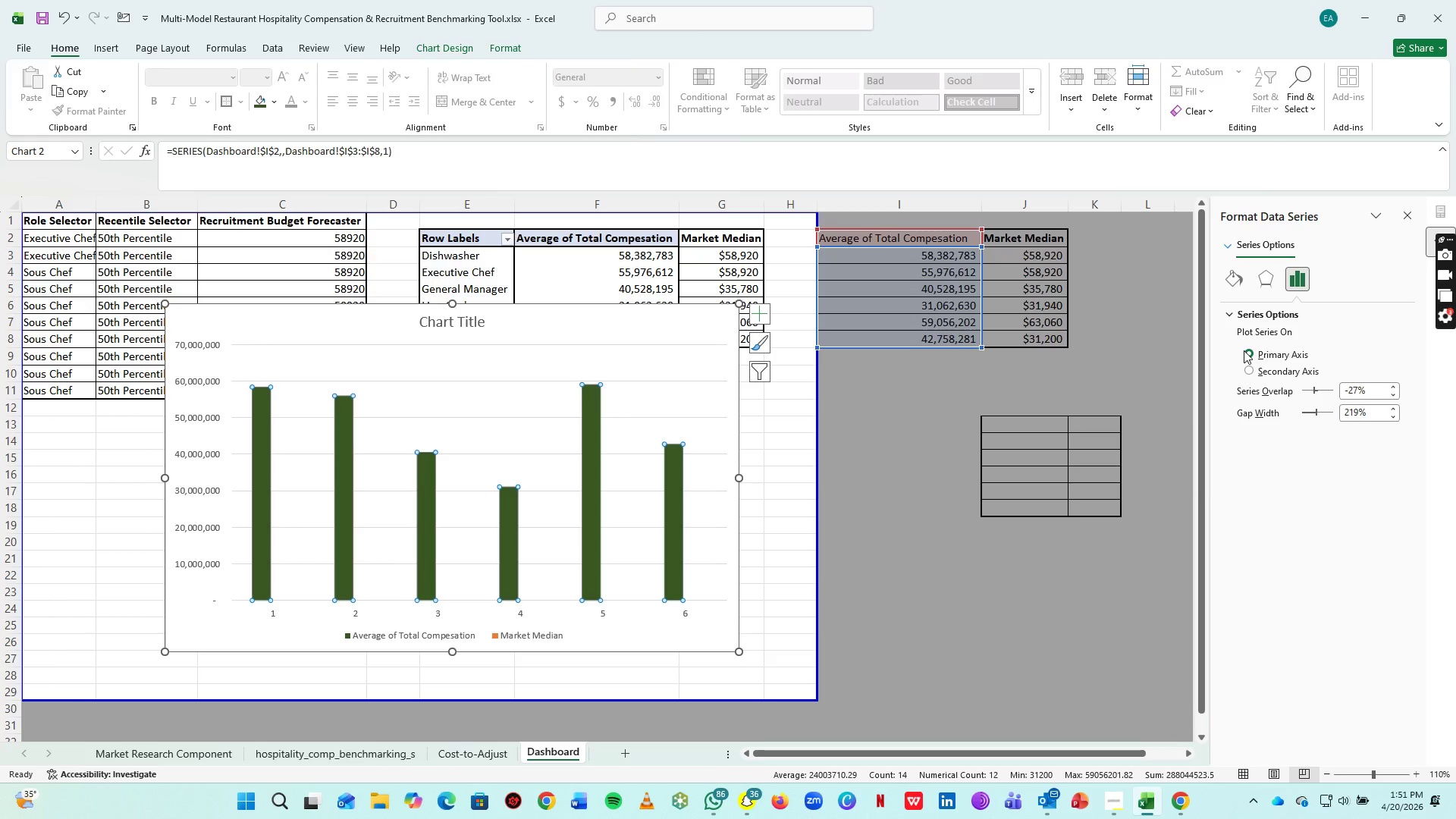 
wait(15.02)
 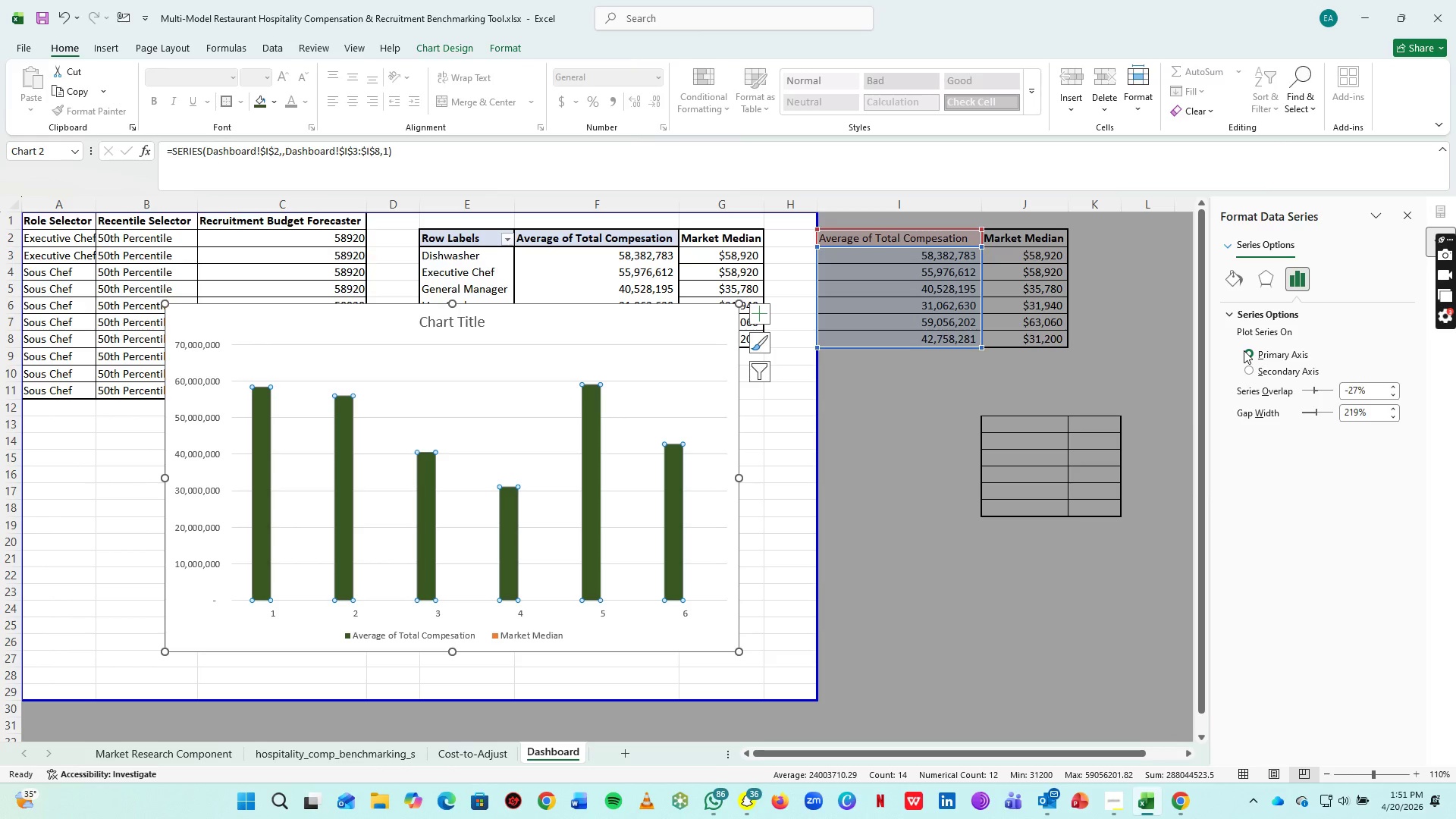 
left_click([1268, 279])
 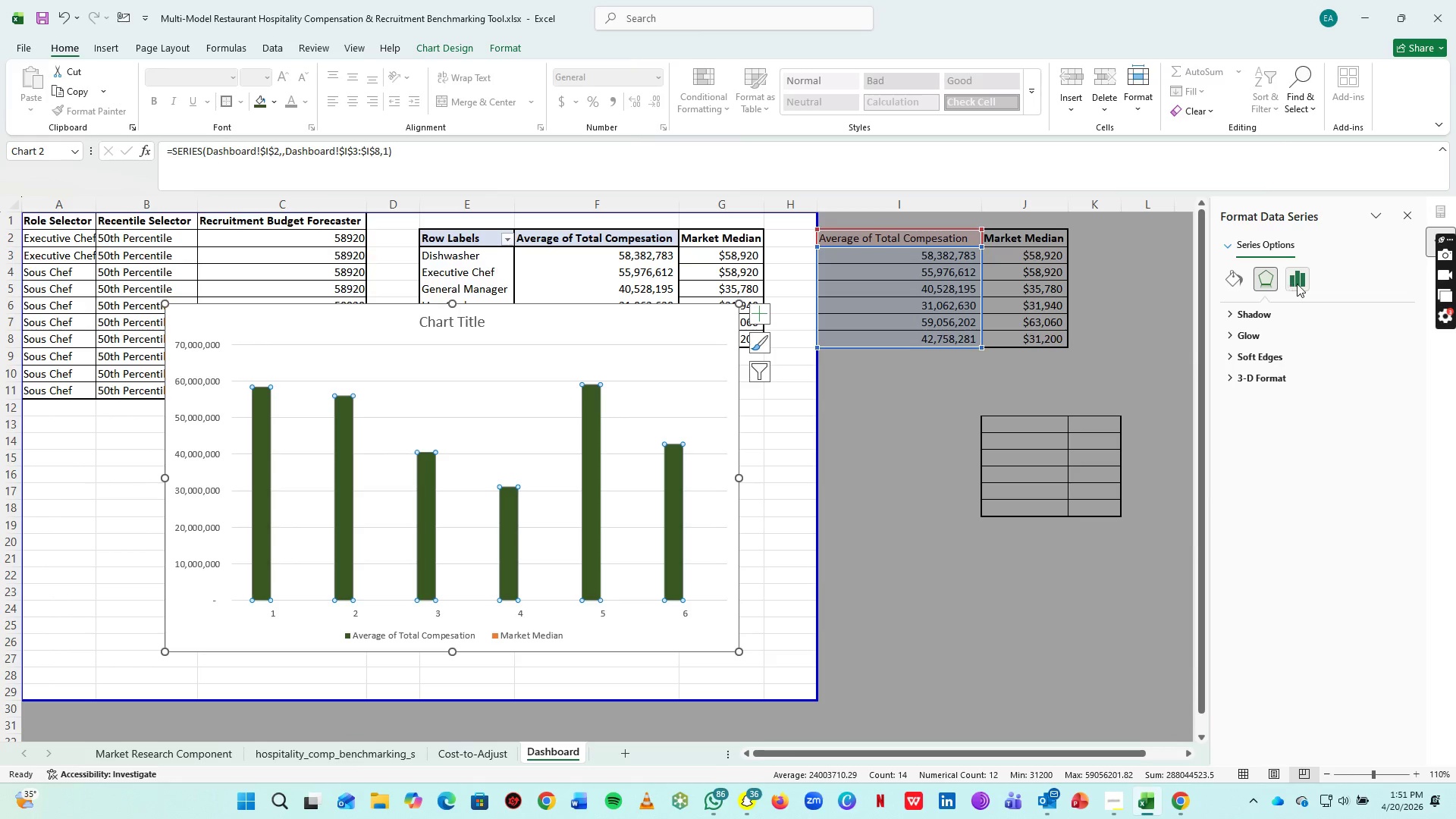 
left_click([1297, 284])
 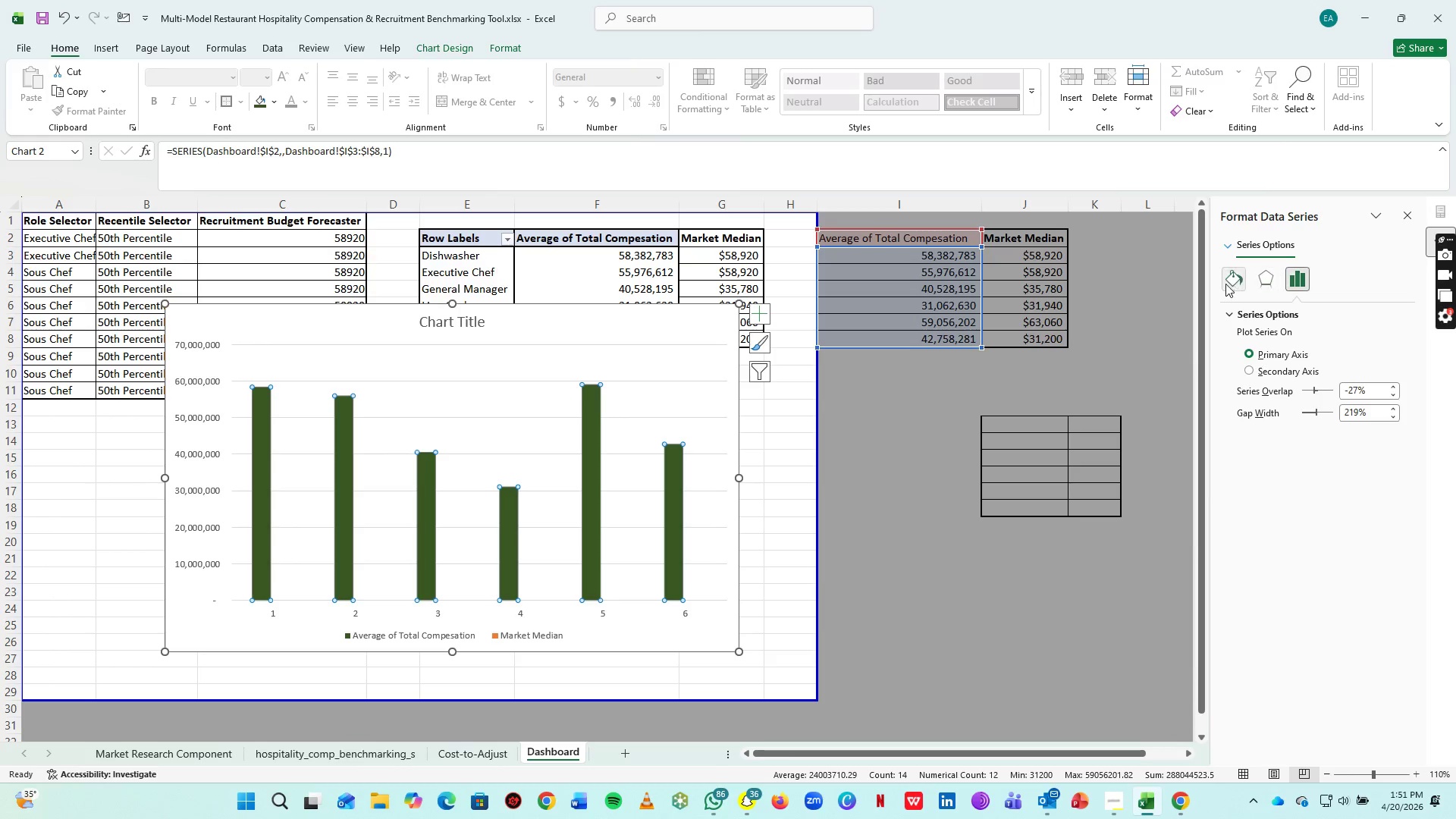 
left_click([1225, 284])
 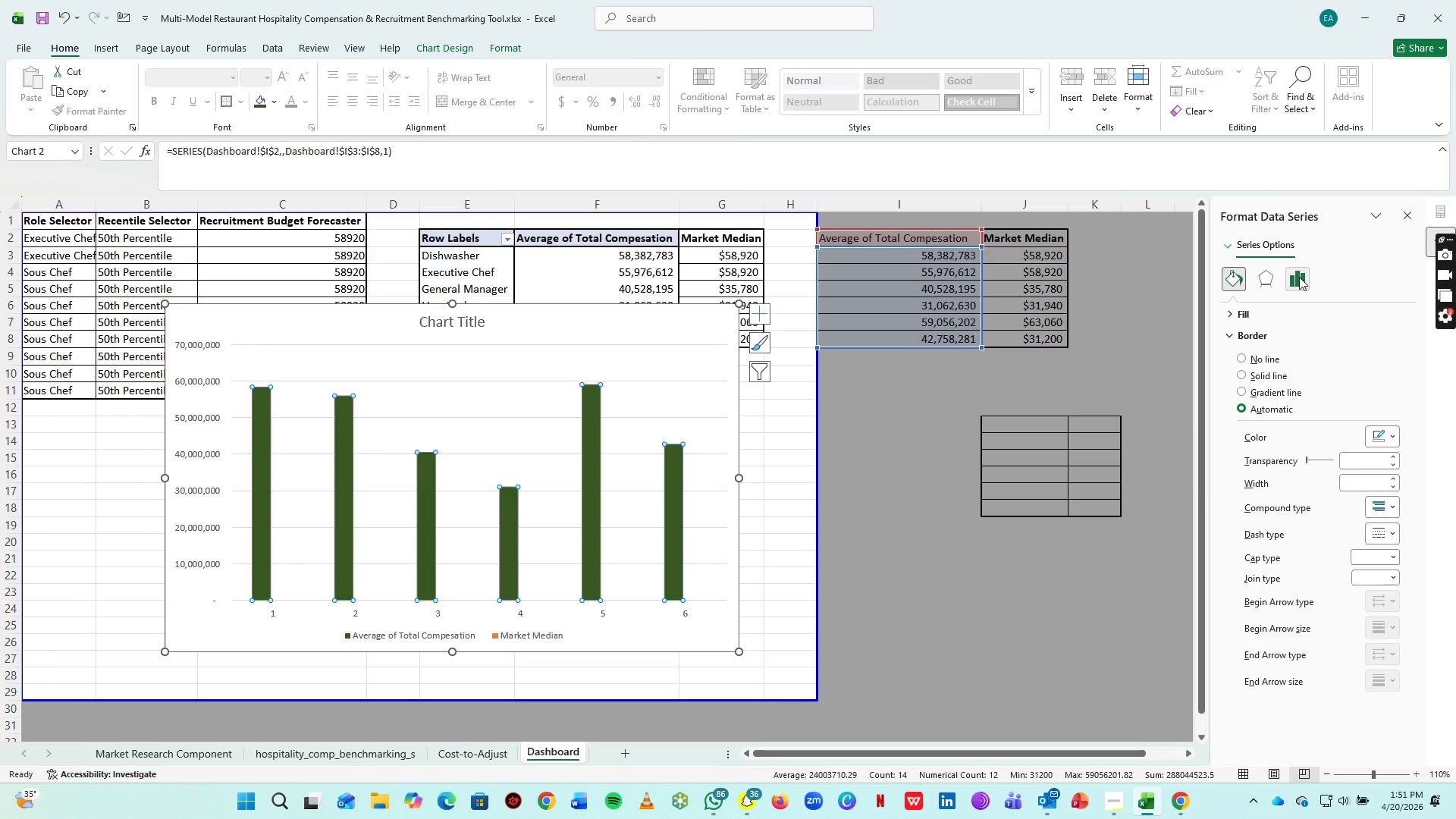 
left_click([1299, 277])
 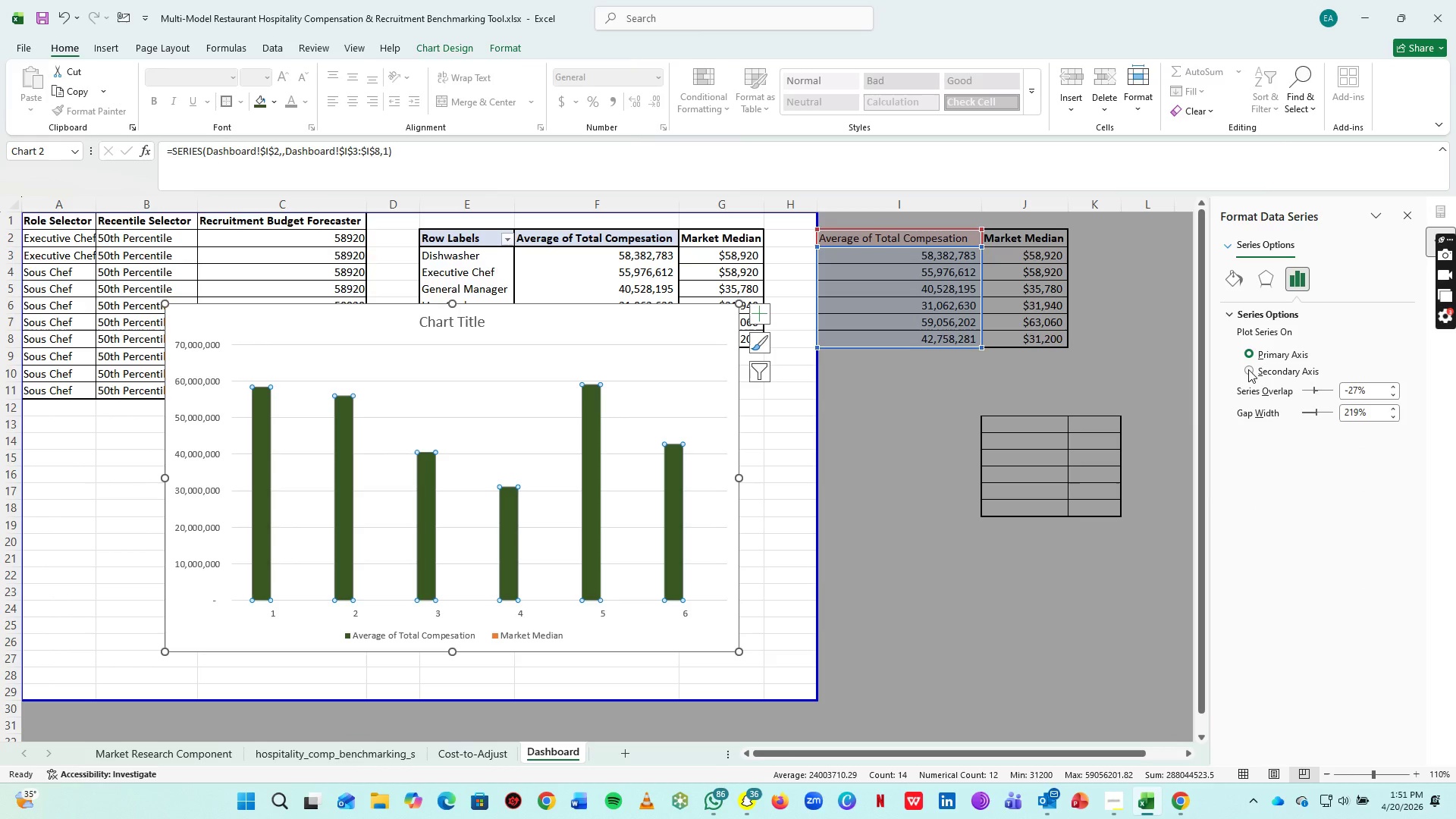 
left_click([1248, 369])
 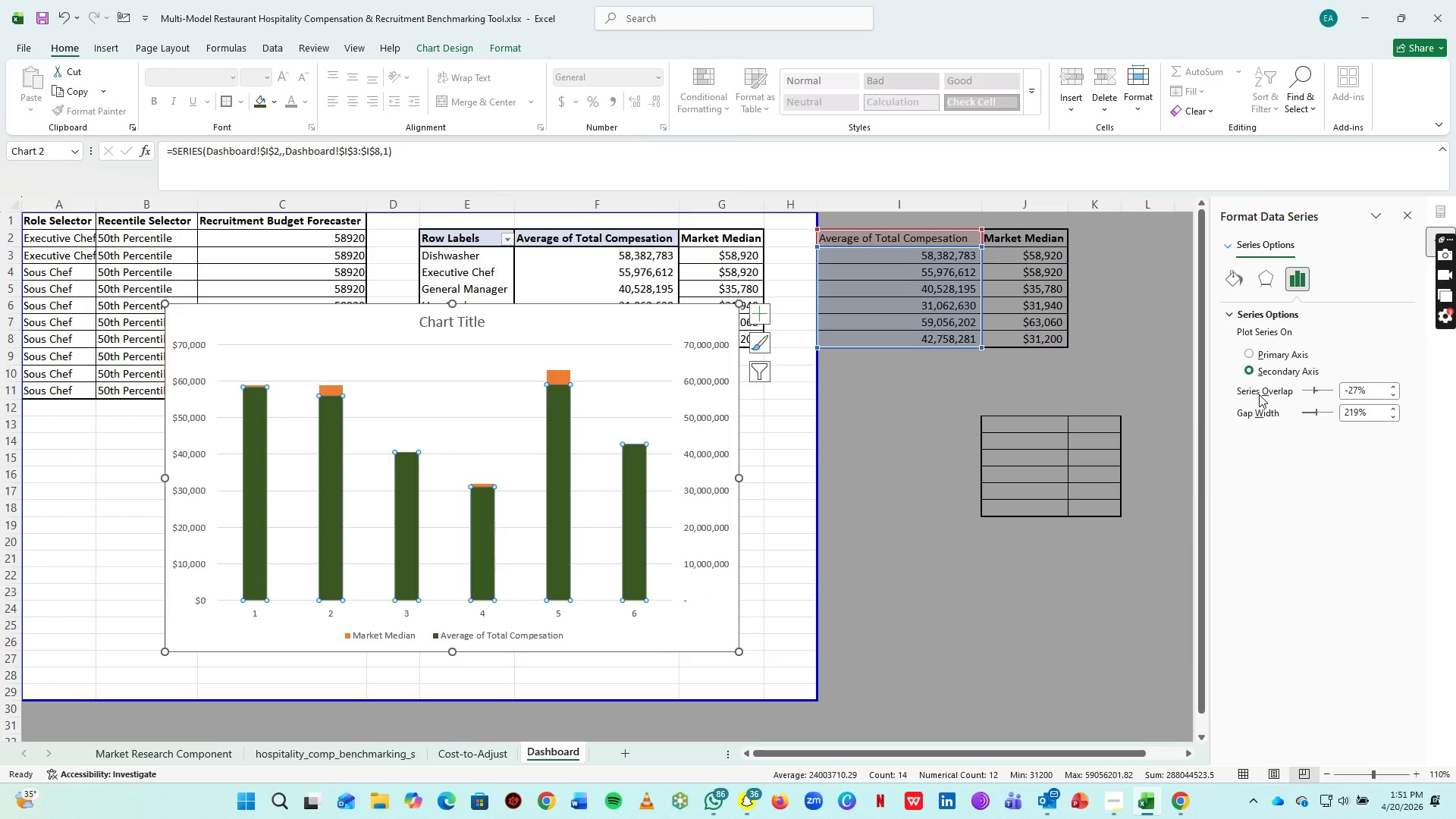 
wait(12.05)
 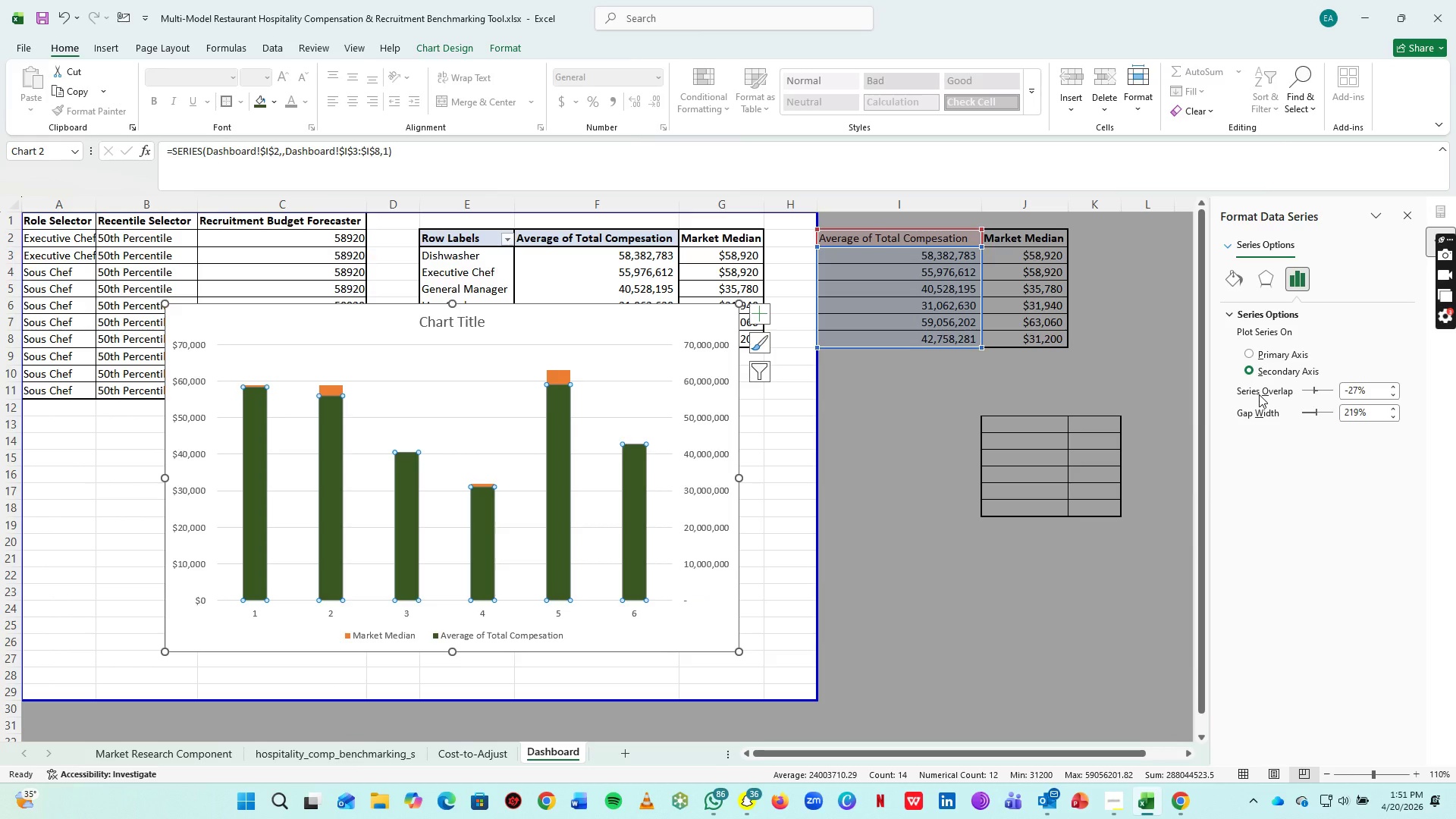 
left_click([1252, 356])
 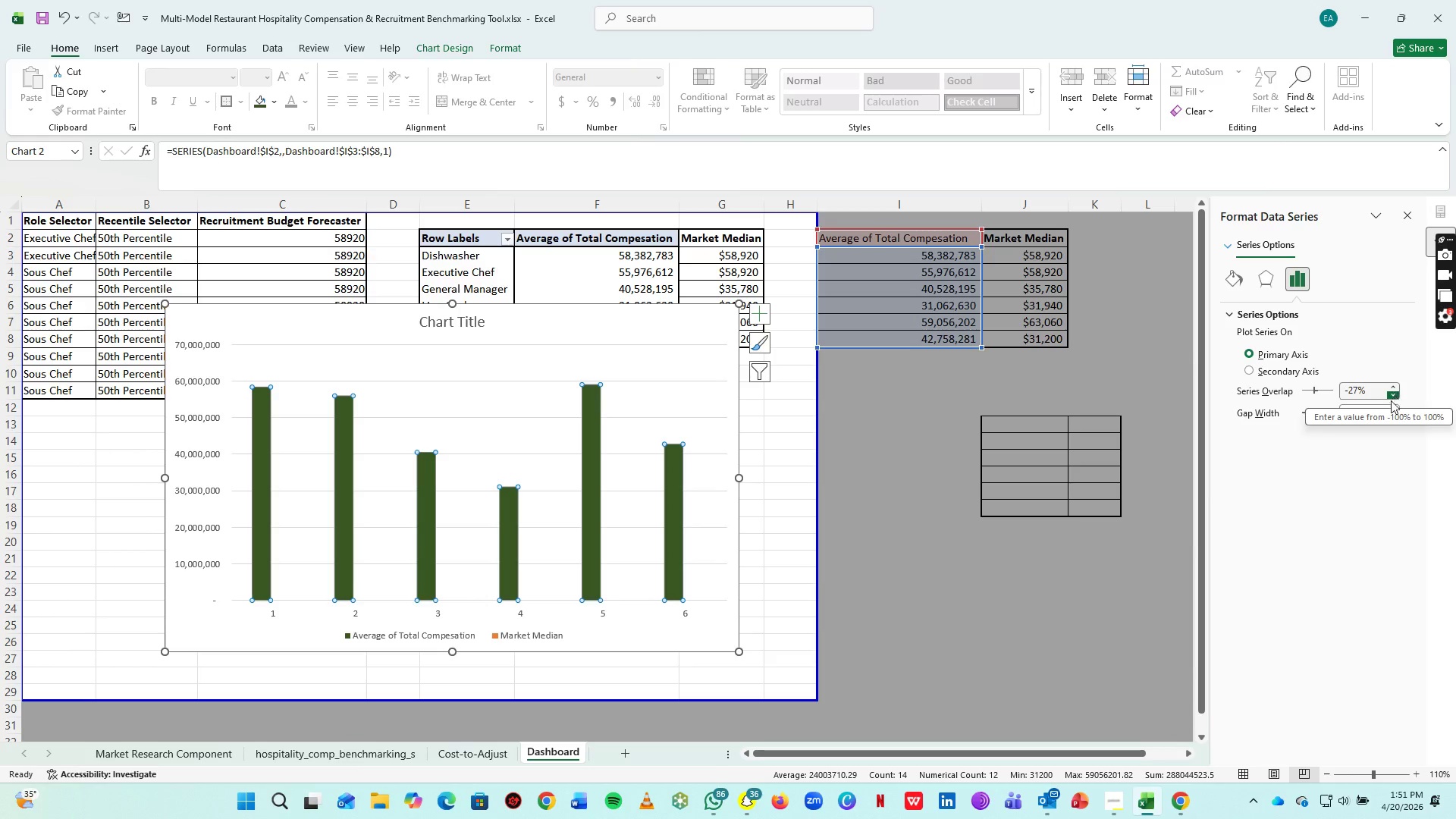 
left_click([1252, 368])
 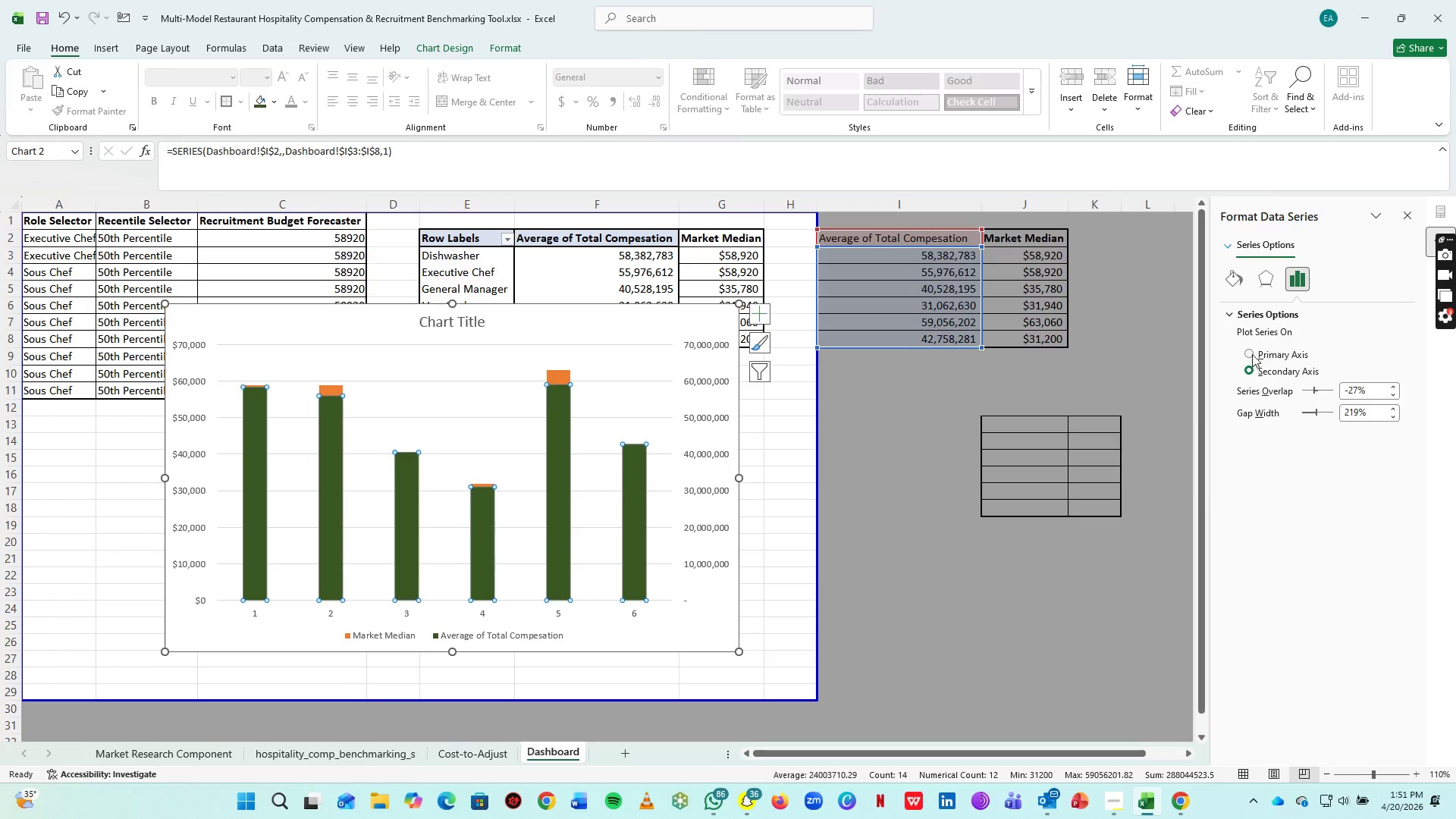 
left_click([1252, 354])
 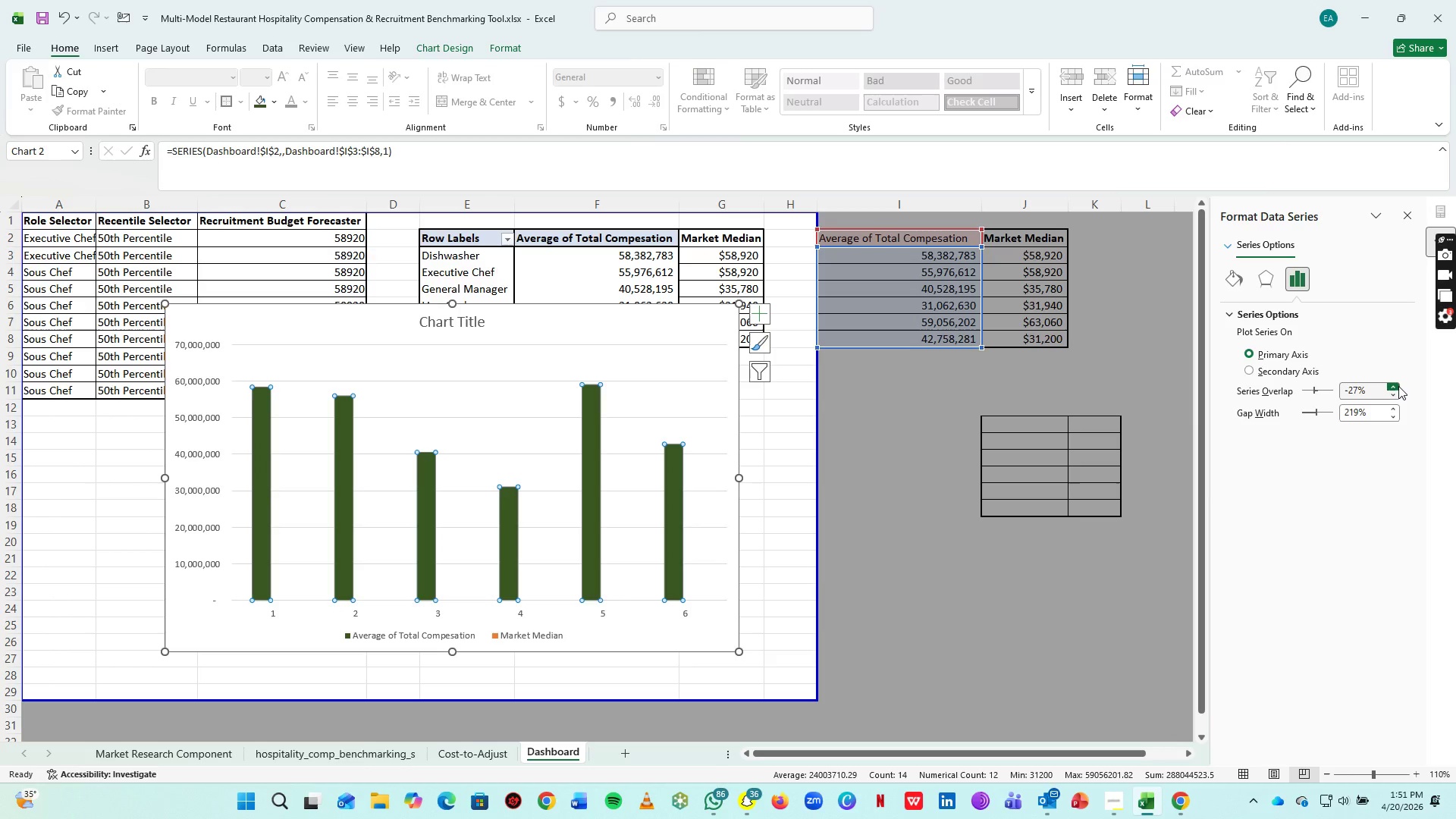 
double_click([1398, 386])
 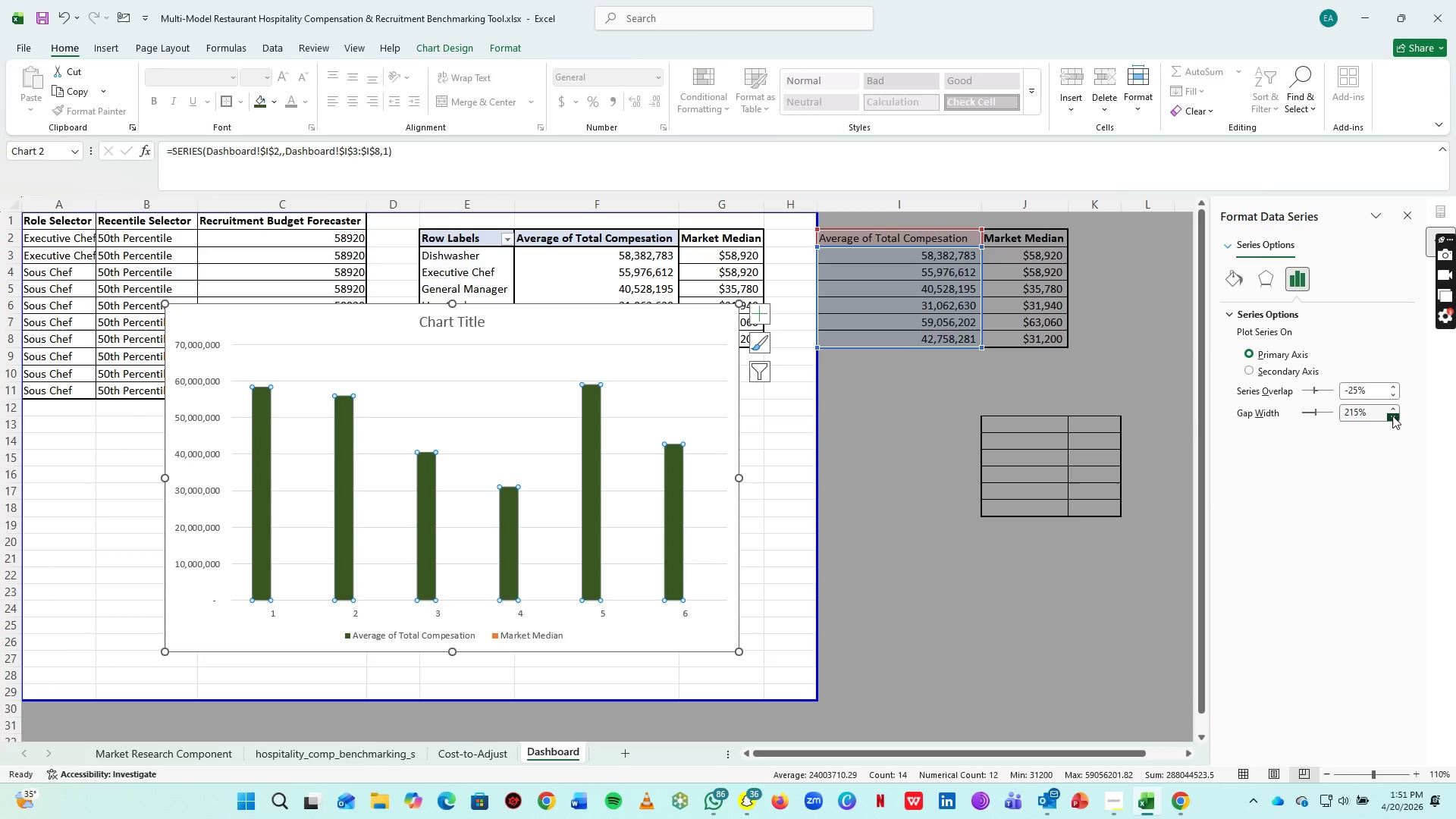 
left_click([1392, 416])
 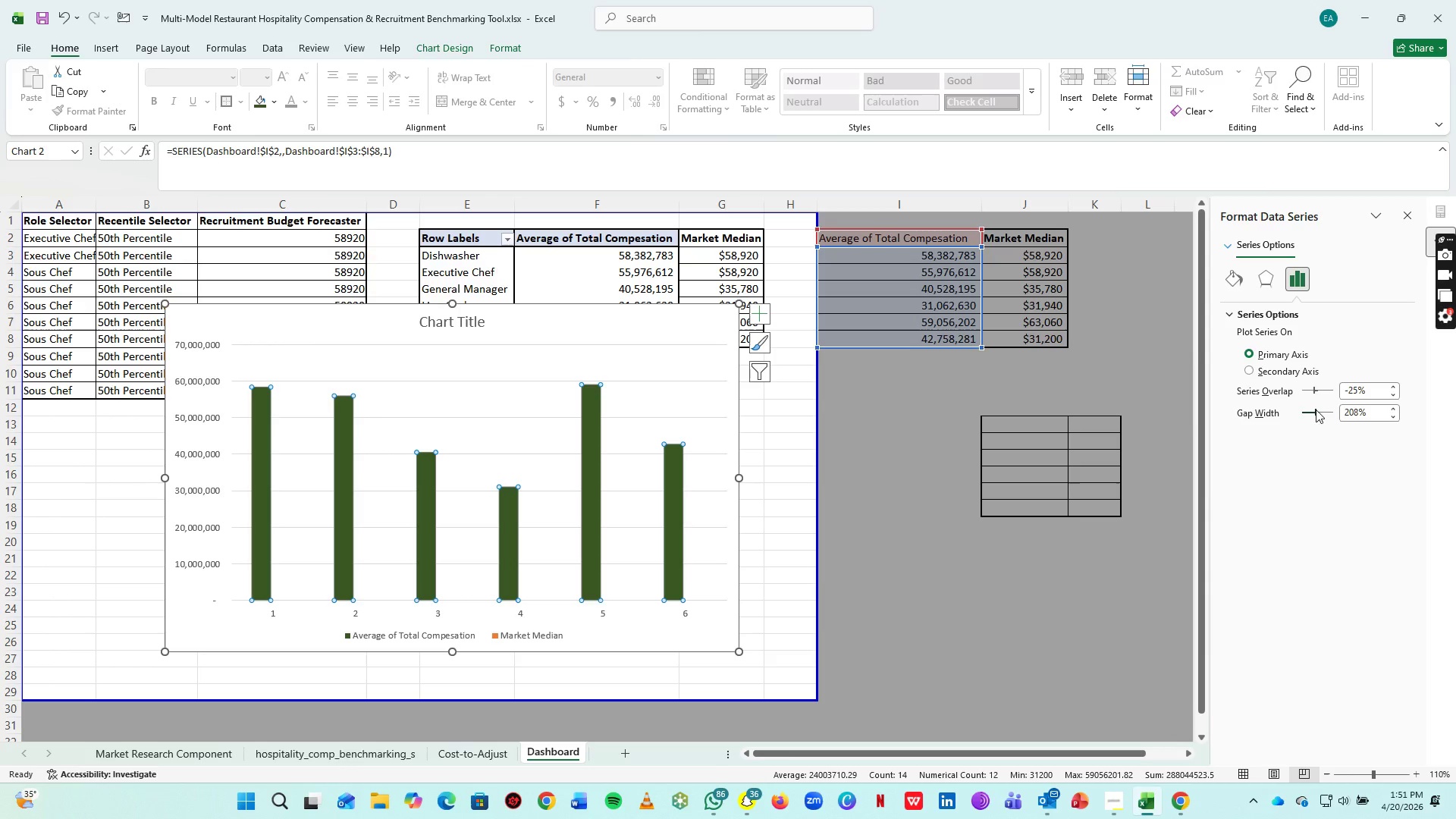 
left_click_drag(start_coordinate=[1316, 410], to_coordinate=[1306, 413])
 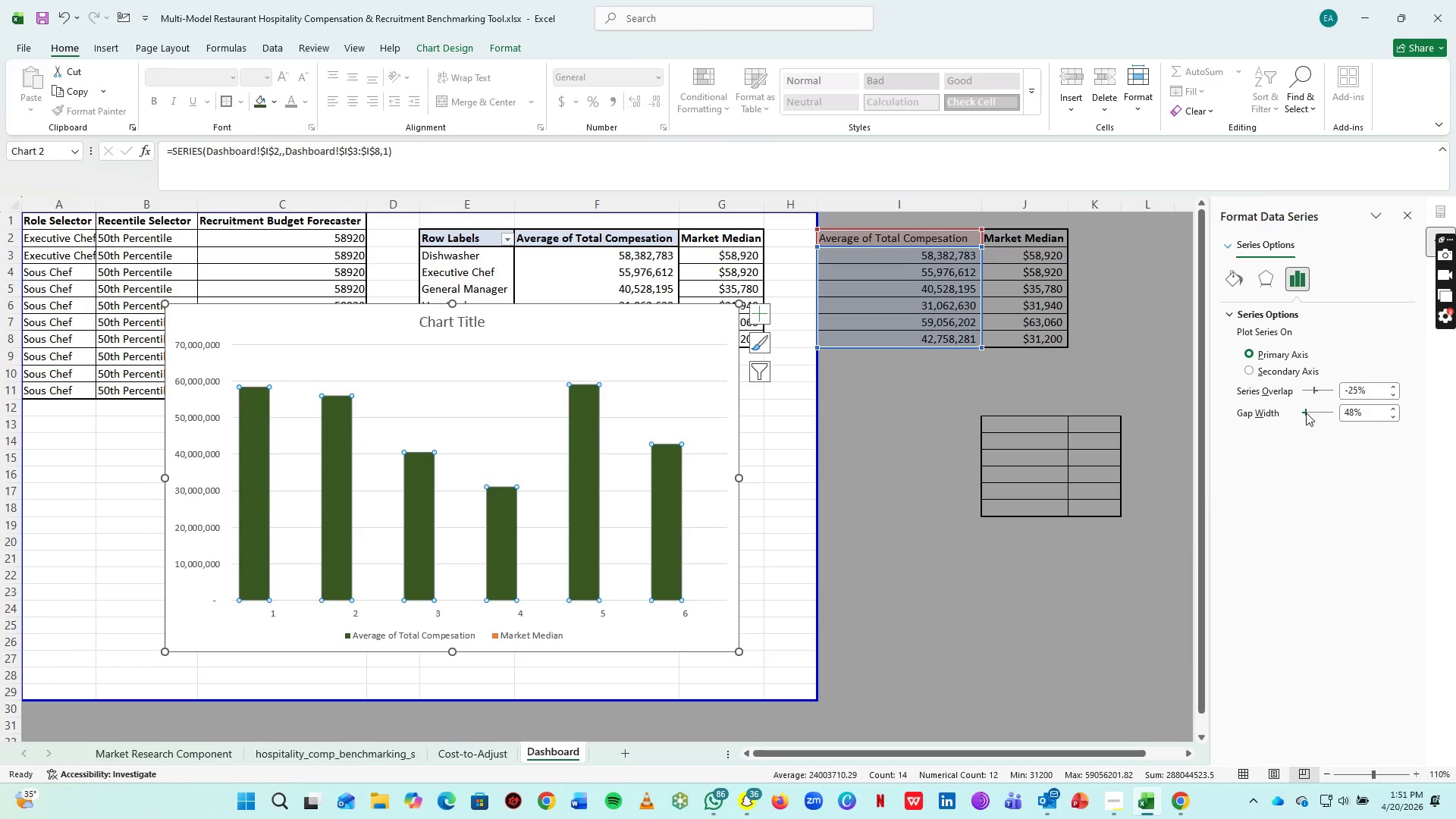 
left_click_drag(start_coordinate=[1306, 413], to_coordinate=[1321, 413])
 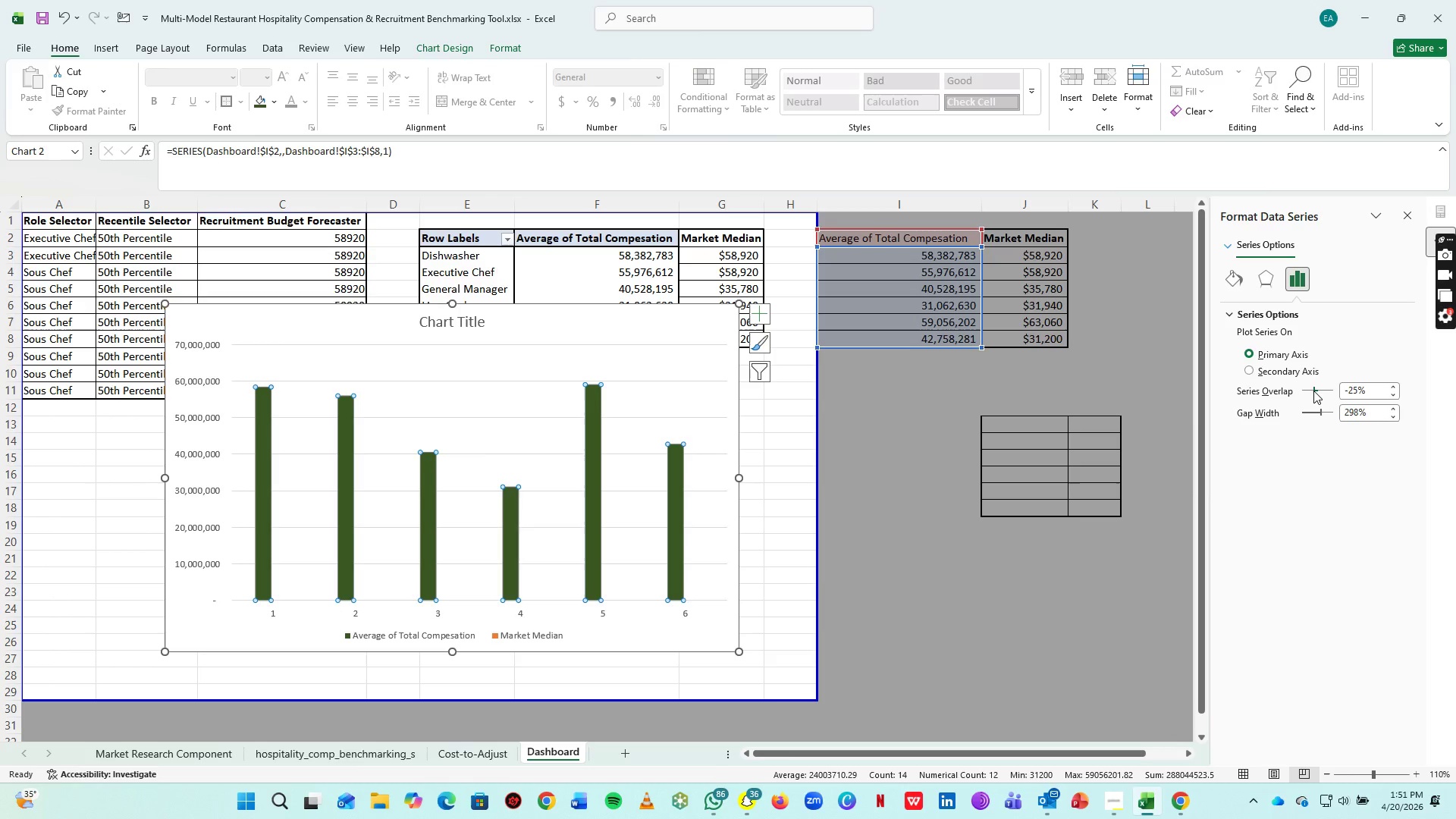 
left_click_drag(start_coordinate=[1313, 391], to_coordinate=[1304, 390])
 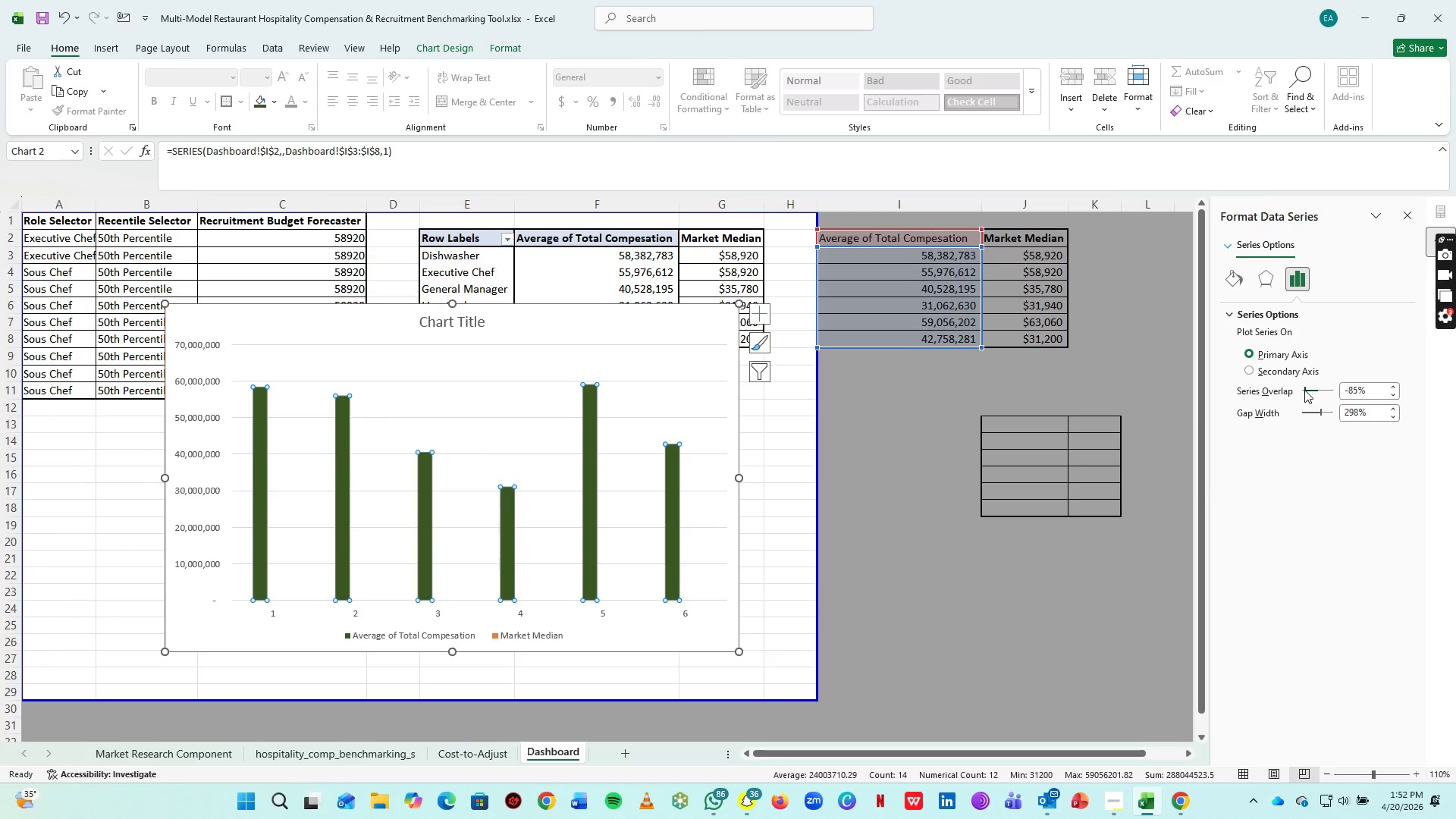 
left_click([1304, 390])
 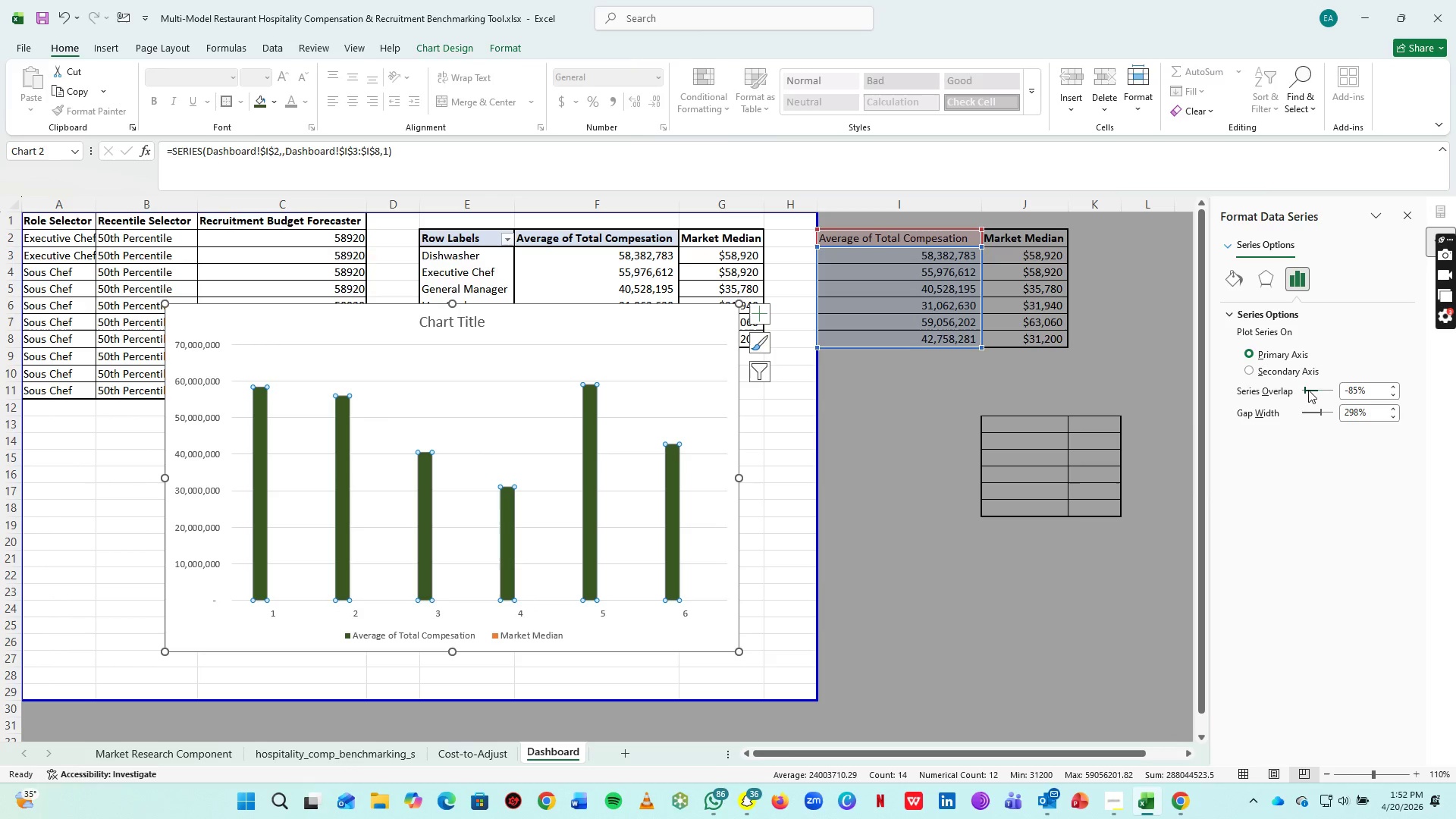 
left_click_drag(start_coordinate=[1306, 390], to_coordinate=[1323, 390])
 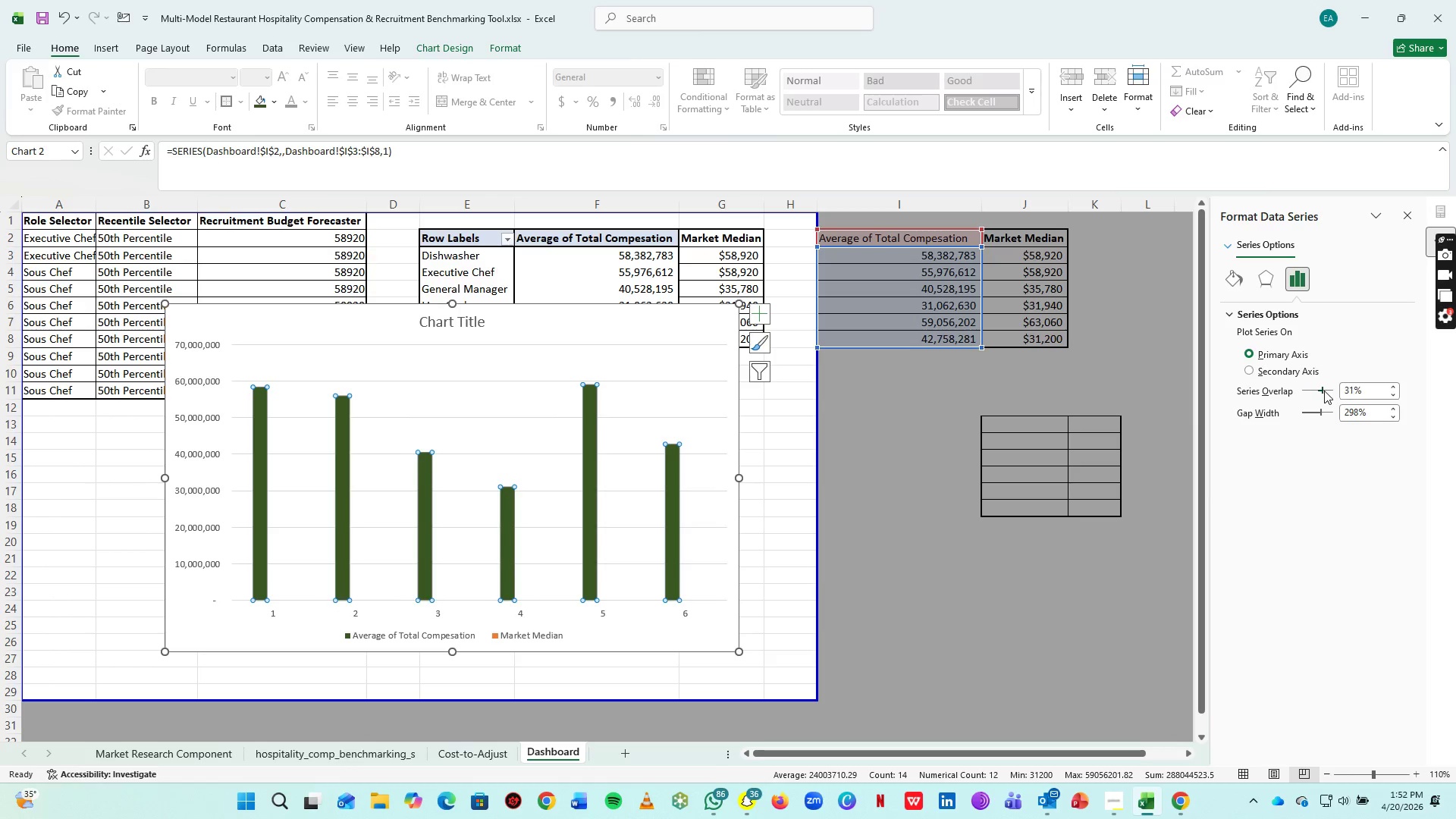 
left_click_drag(start_coordinate=[1323, 390], to_coordinate=[1329, 391])
 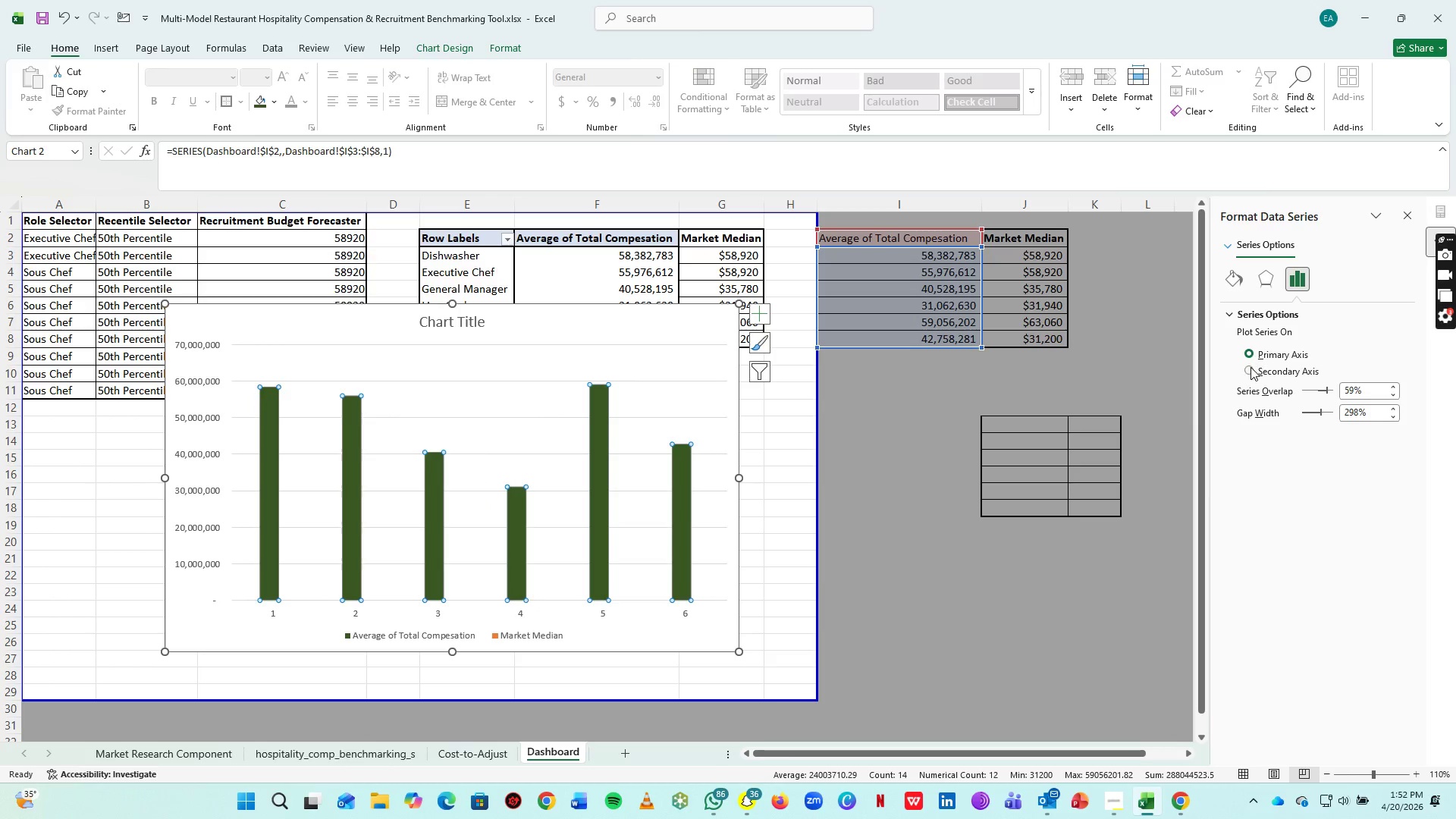 
left_click([1250, 367])
 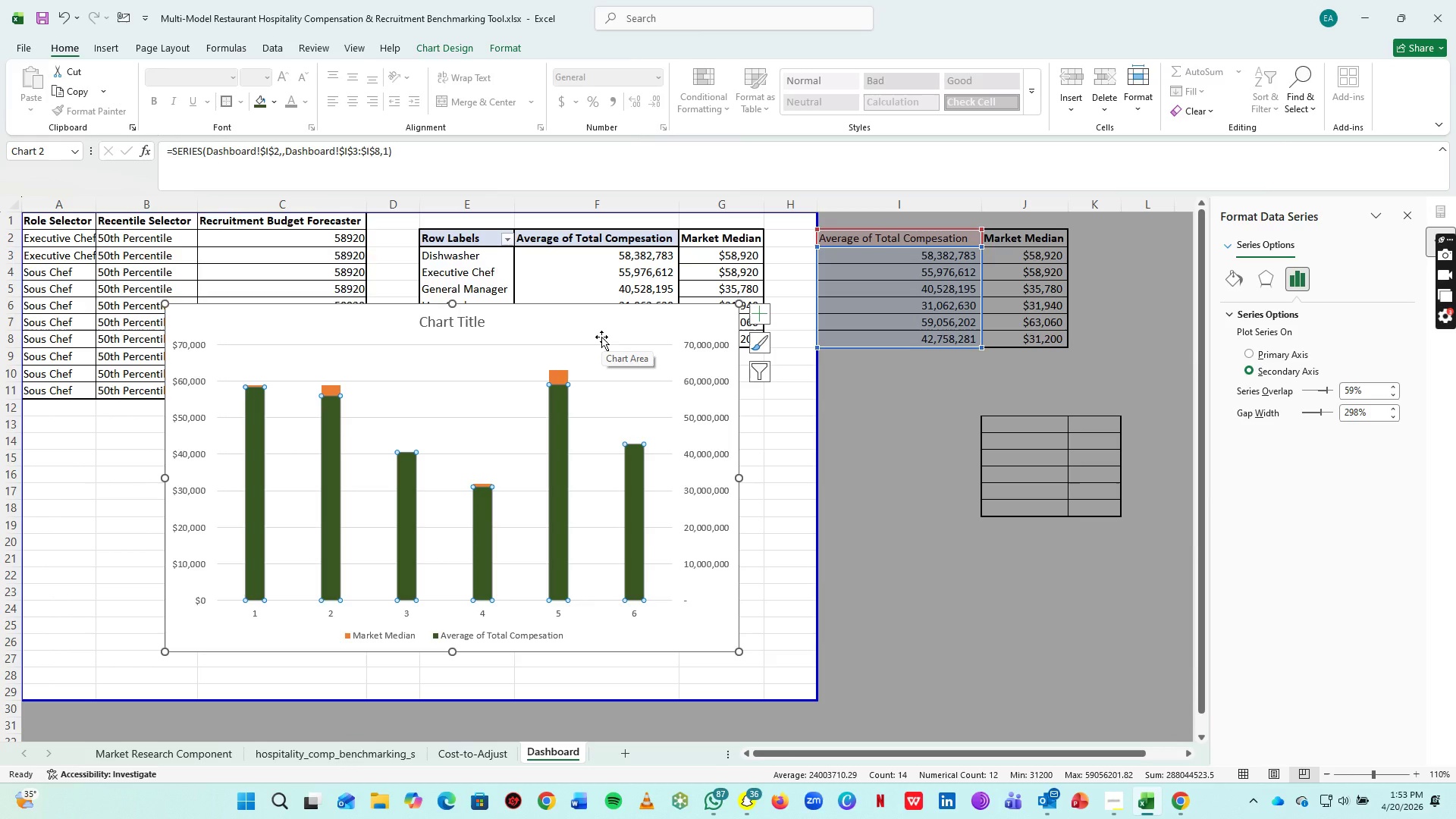 
wait(62.84)
 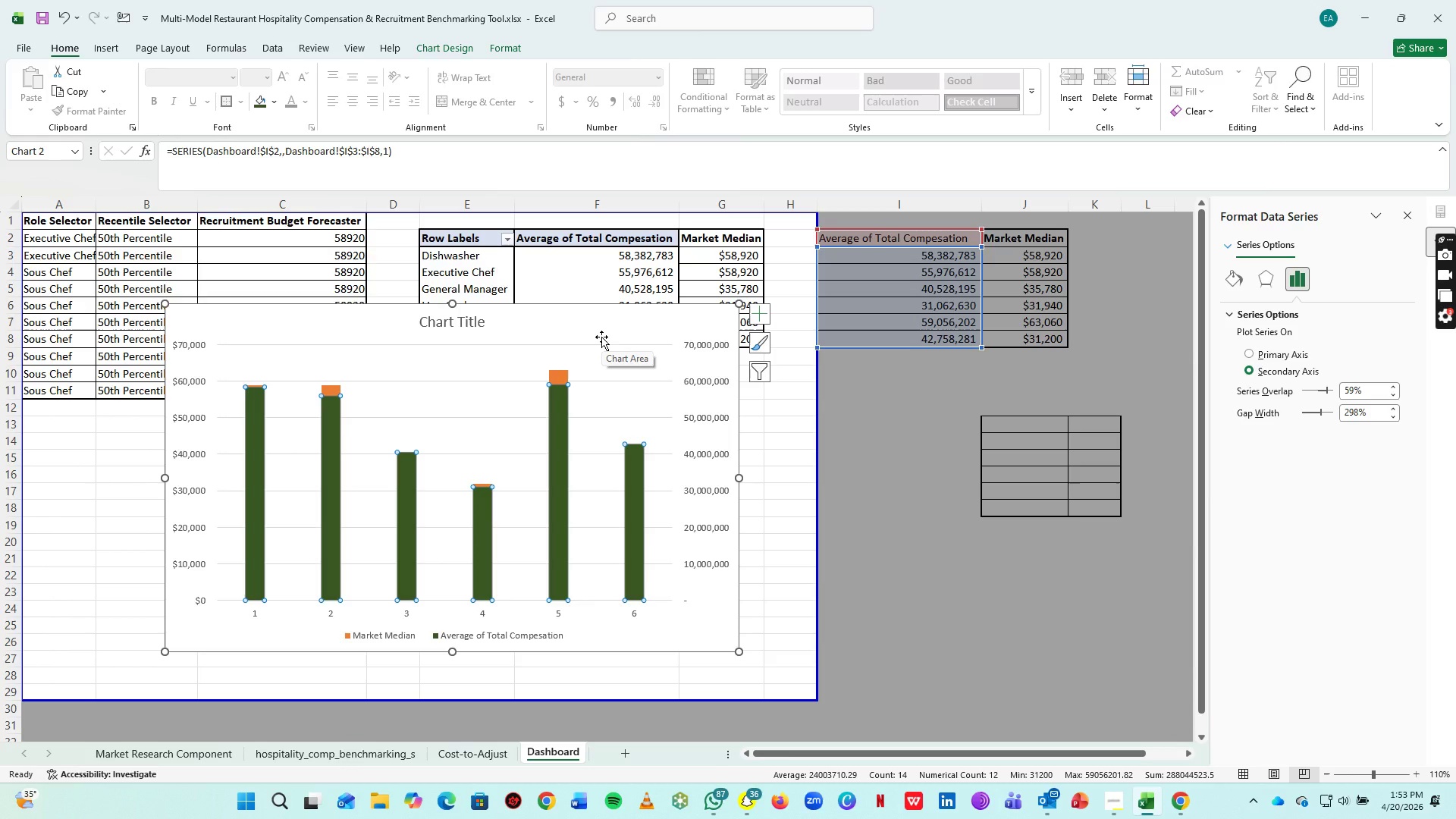 
left_click_drag(start_coordinate=[553, 325], to_coordinate=[548, 324])
 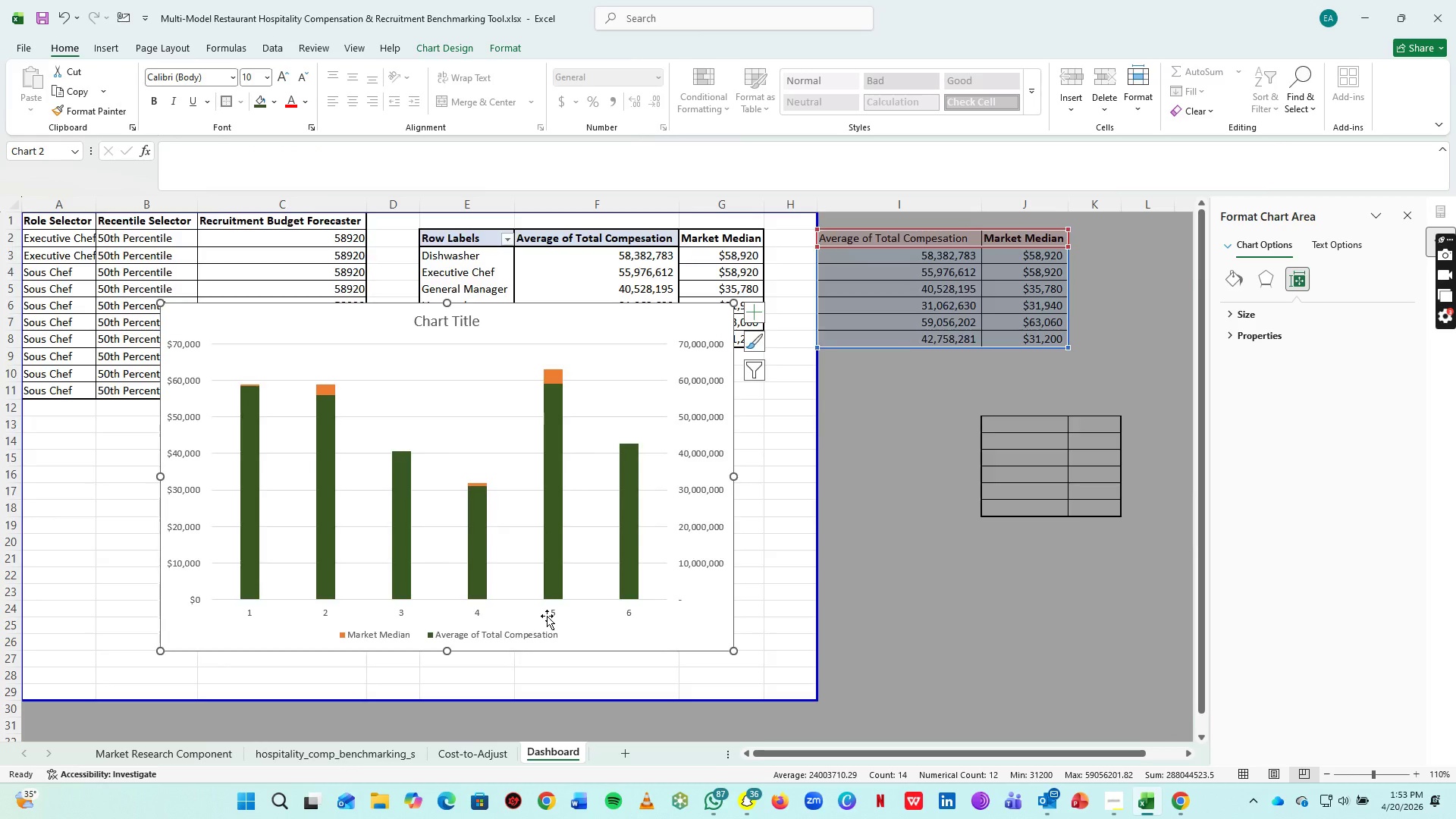 
scroll: coordinate [545, 616], scroll_direction: down, amount: 1.0
 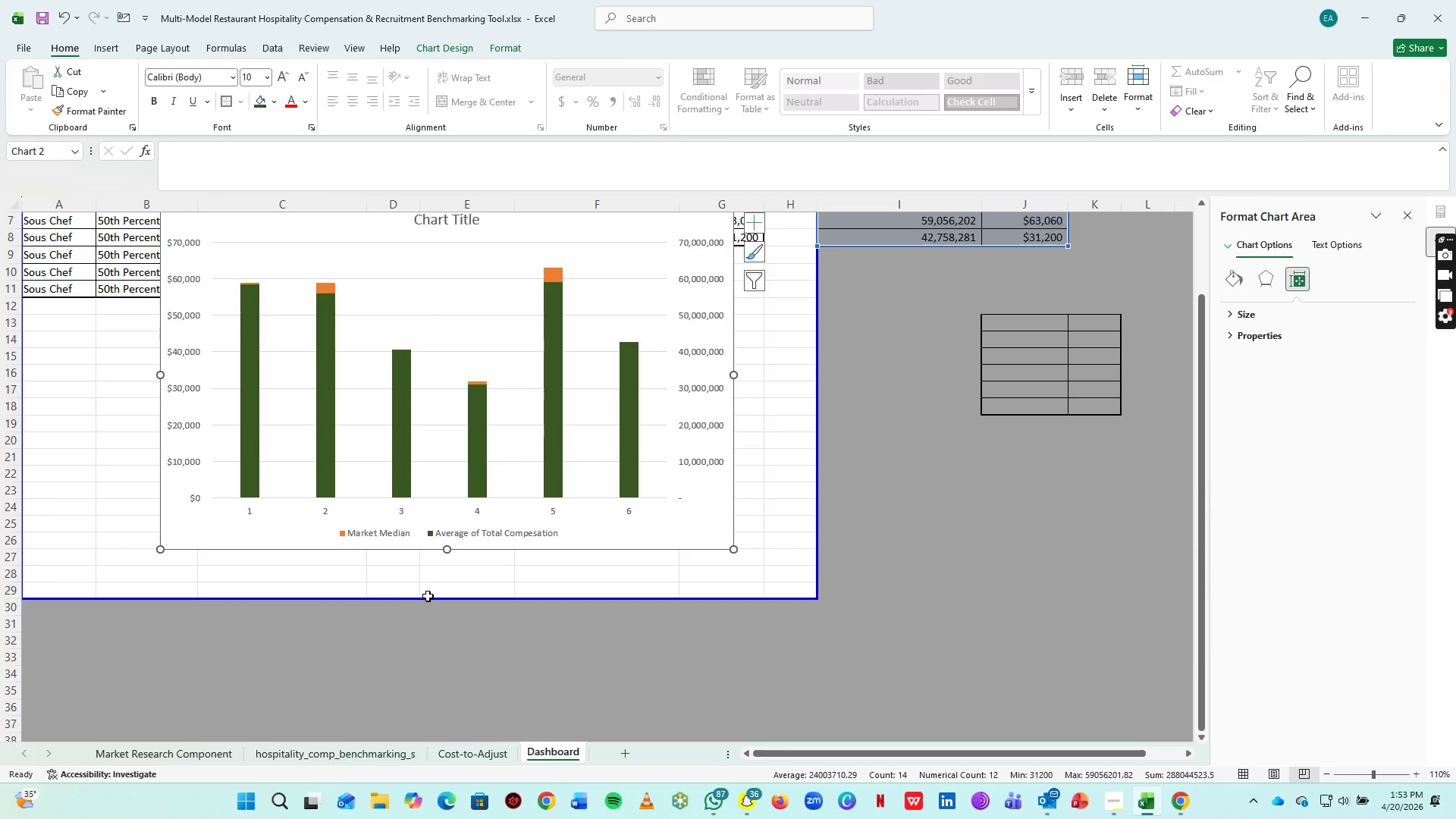 
left_click([411, 613])
 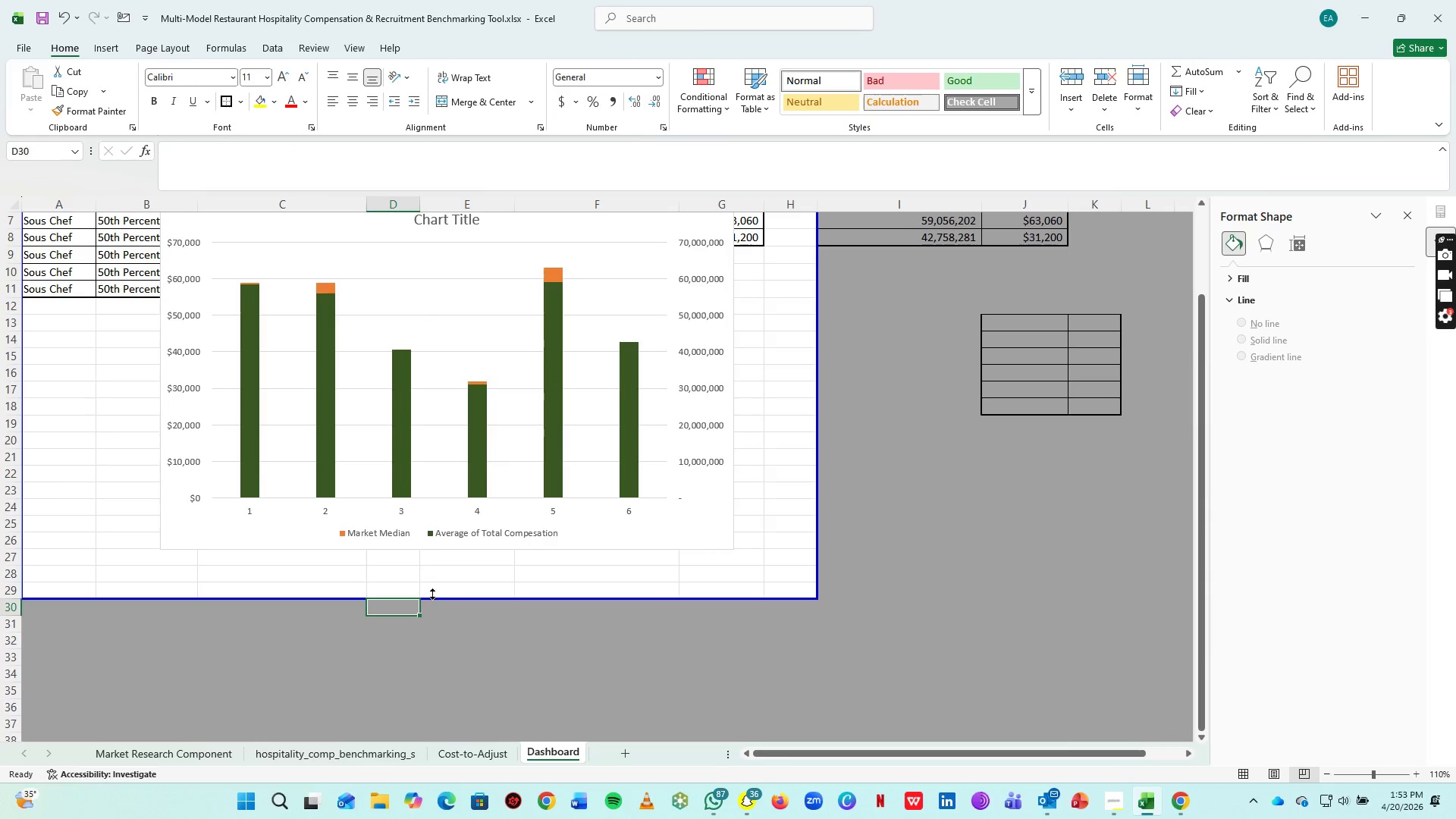 
left_click_drag(start_coordinate=[432, 595], to_coordinate=[435, 736])
 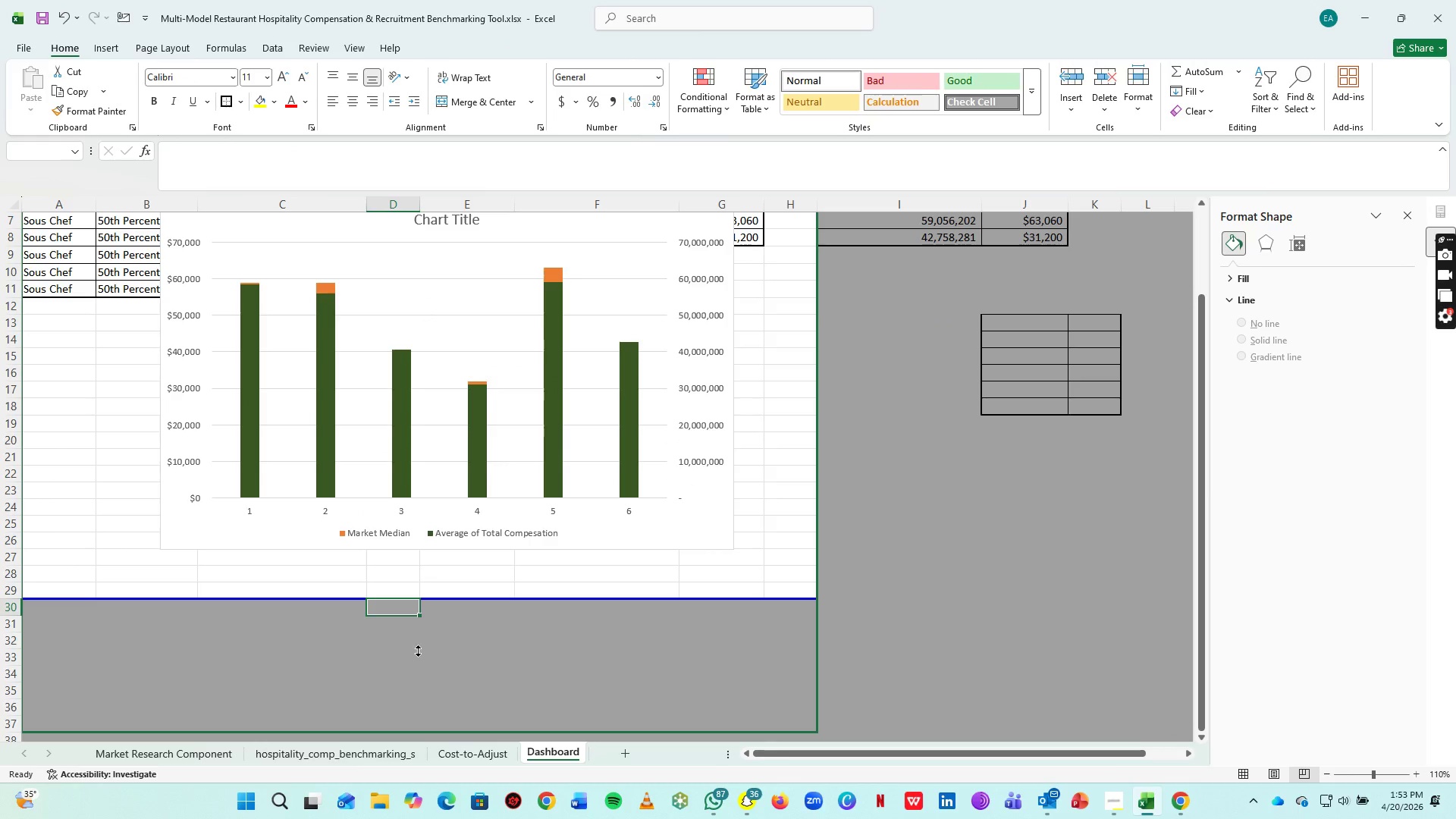 
scroll: coordinate [418, 651], scroll_direction: down, amount: 3.0
 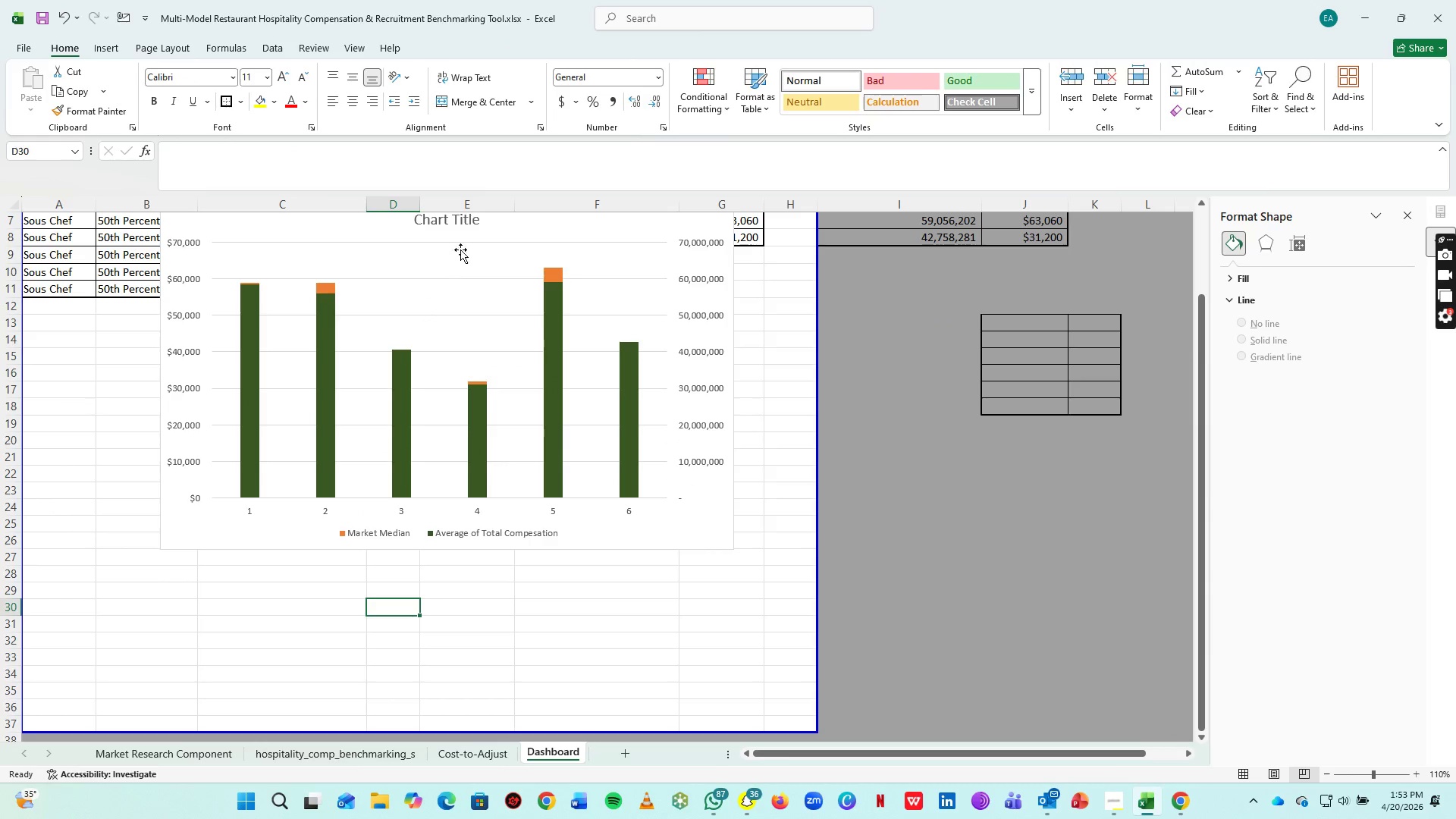 
left_click_drag(start_coordinate=[500, 229], to_coordinate=[444, 363])
 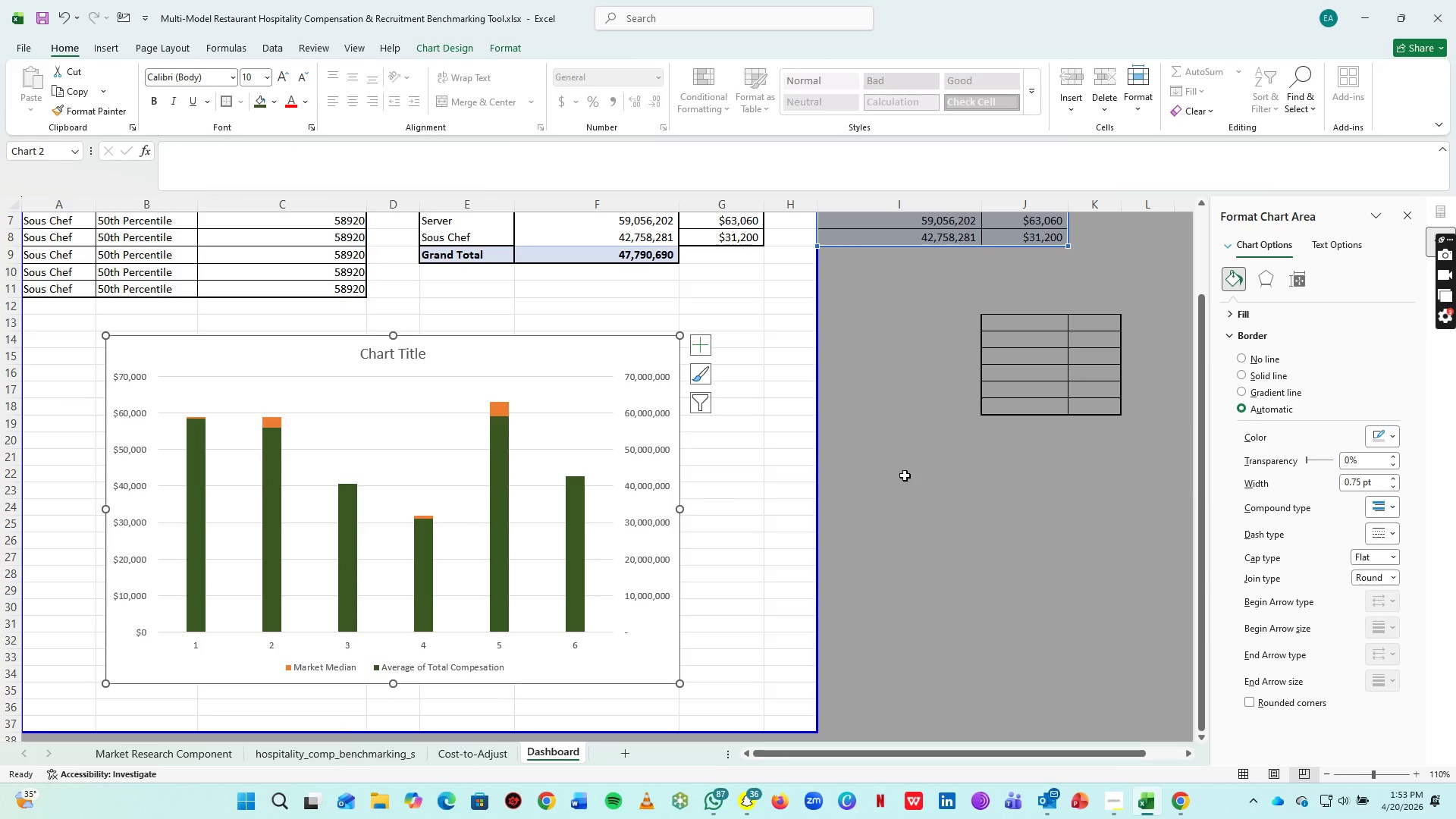 
wait(8.94)
 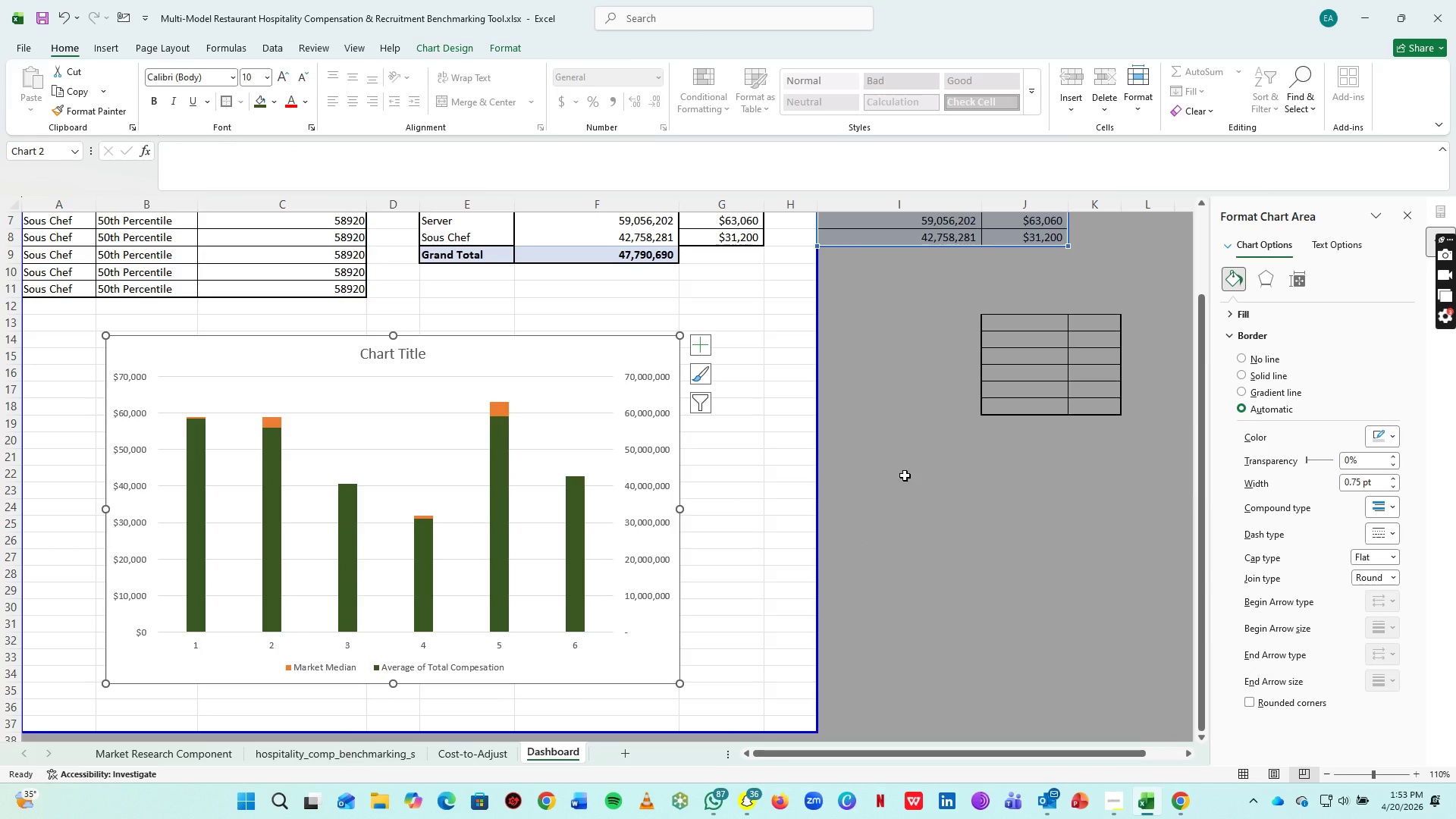 
left_click([156, 754])
 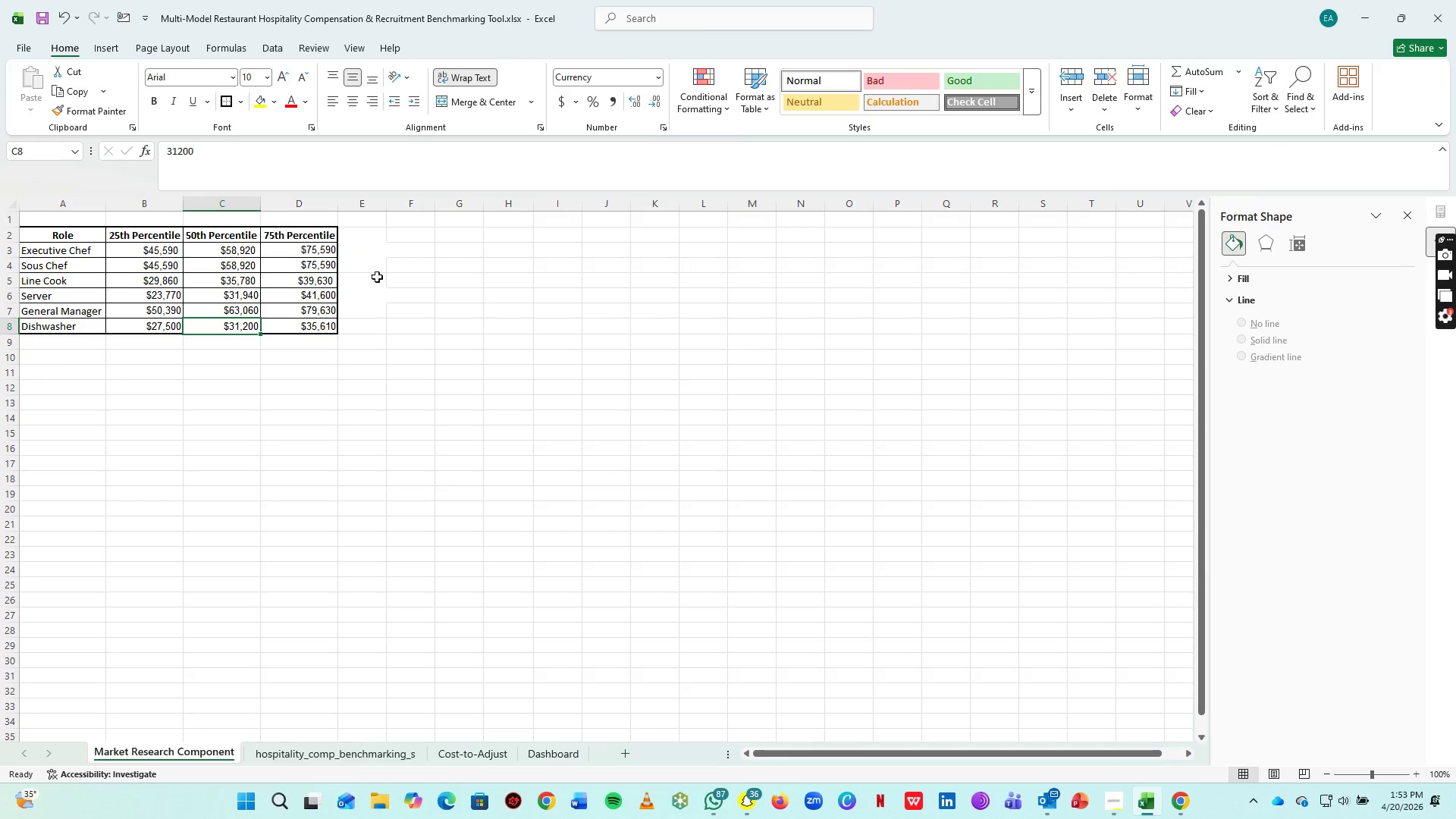 
scroll: coordinate [410, 353], scroll_direction: up, amount: 8.0
 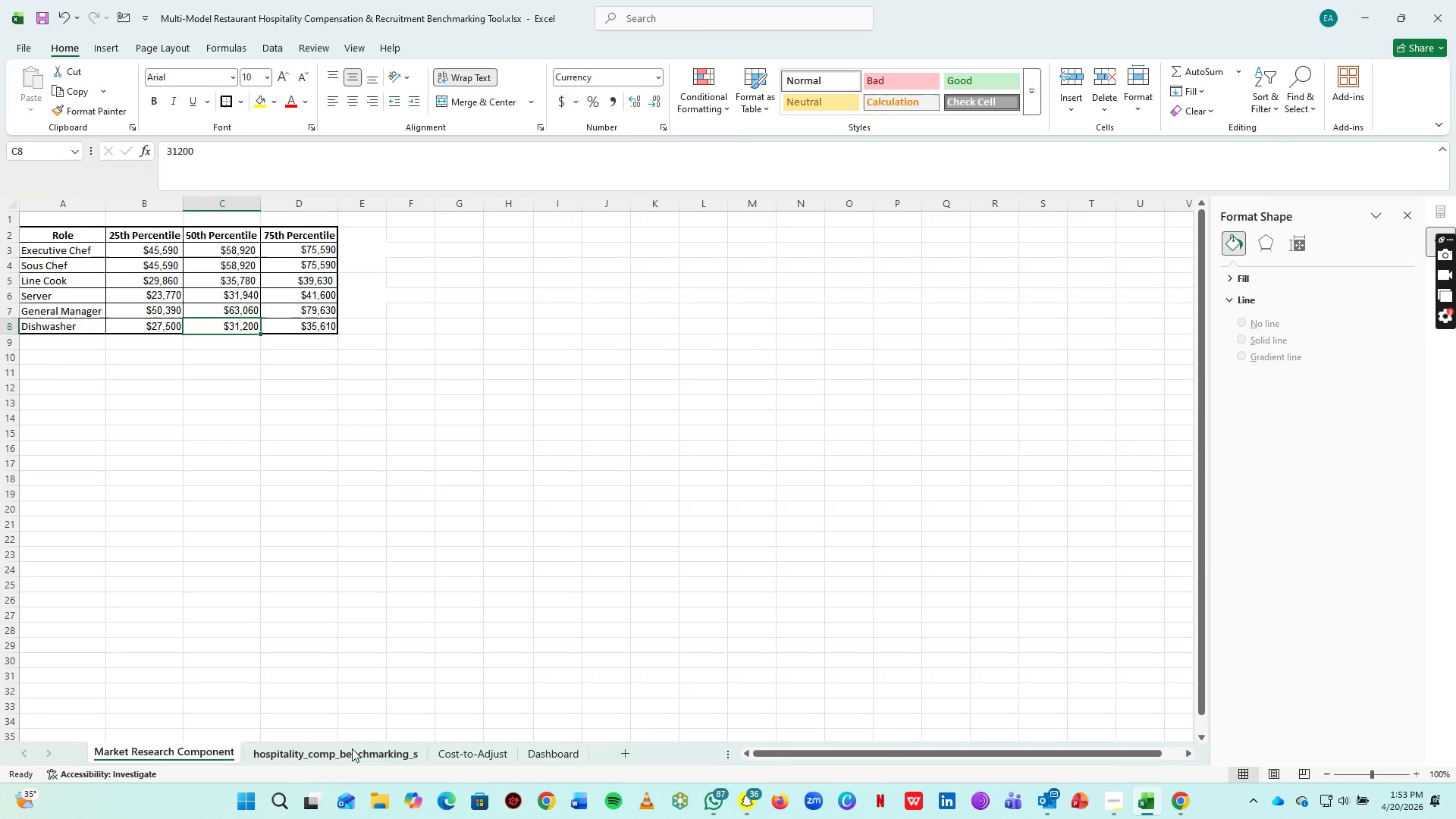 
left_click([352, 748])
 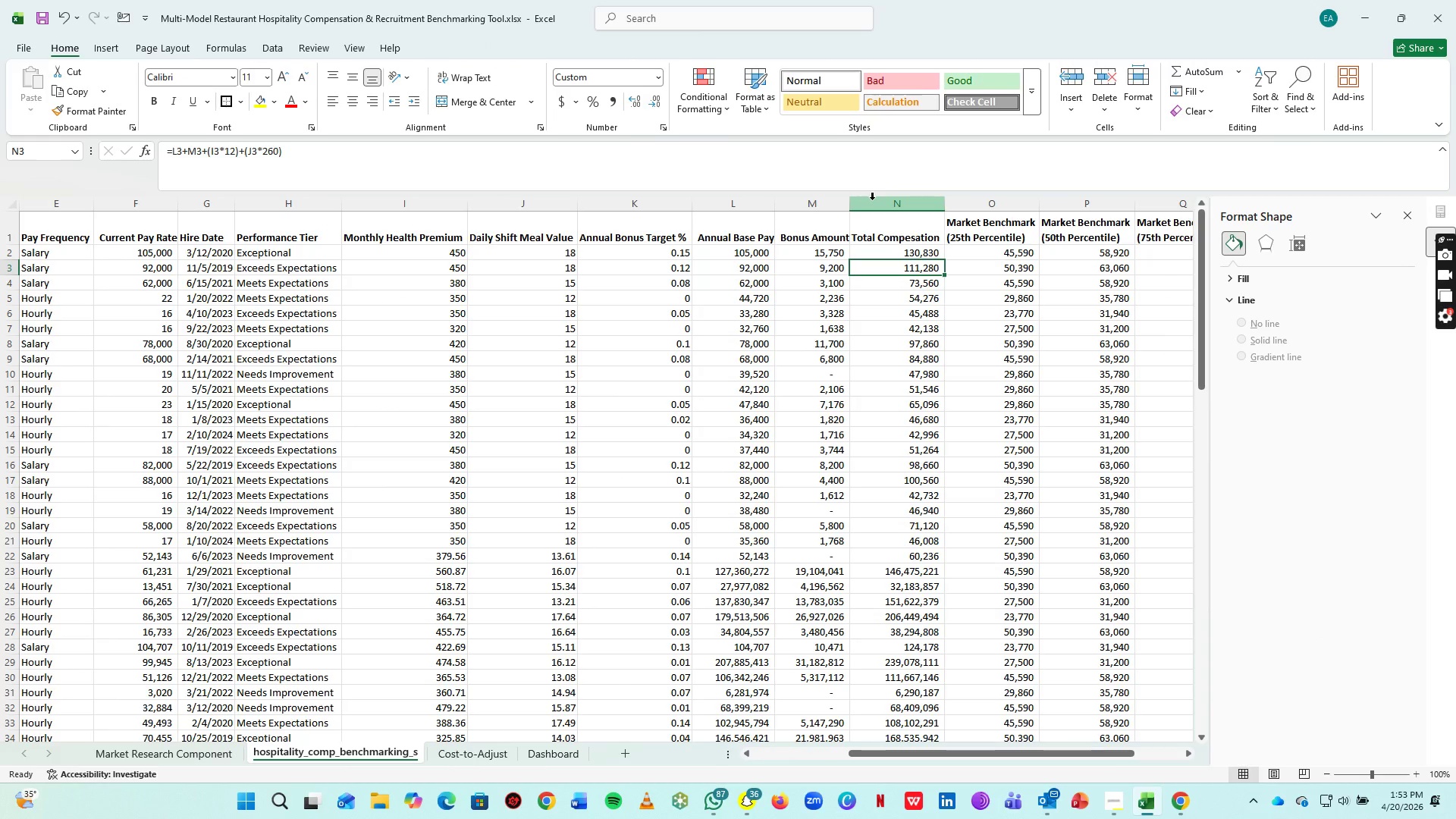 
left_click([883, 201])
 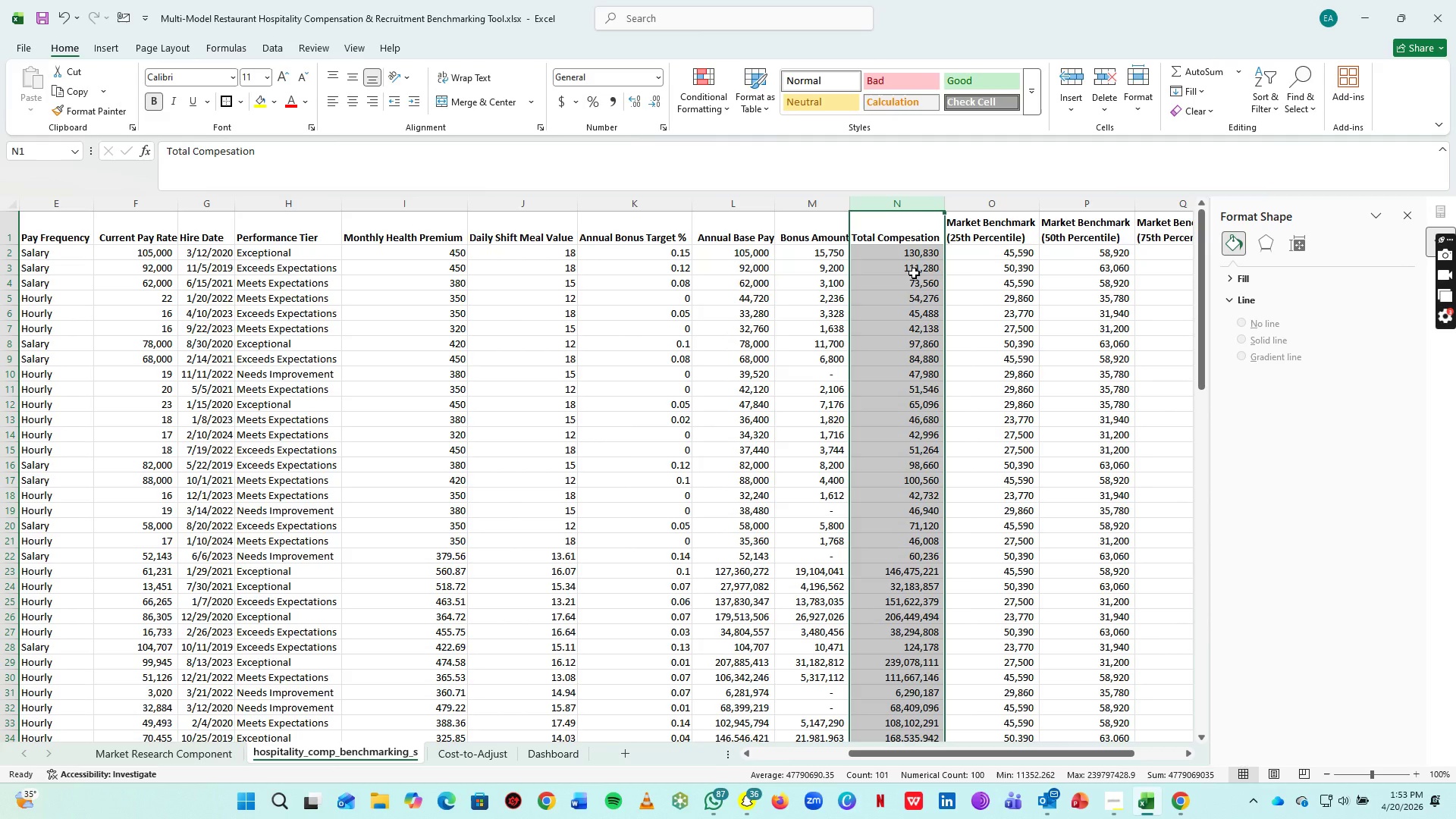 
scroll: coordinate [909, 312], scroll_direction: down, amount: 17.0
 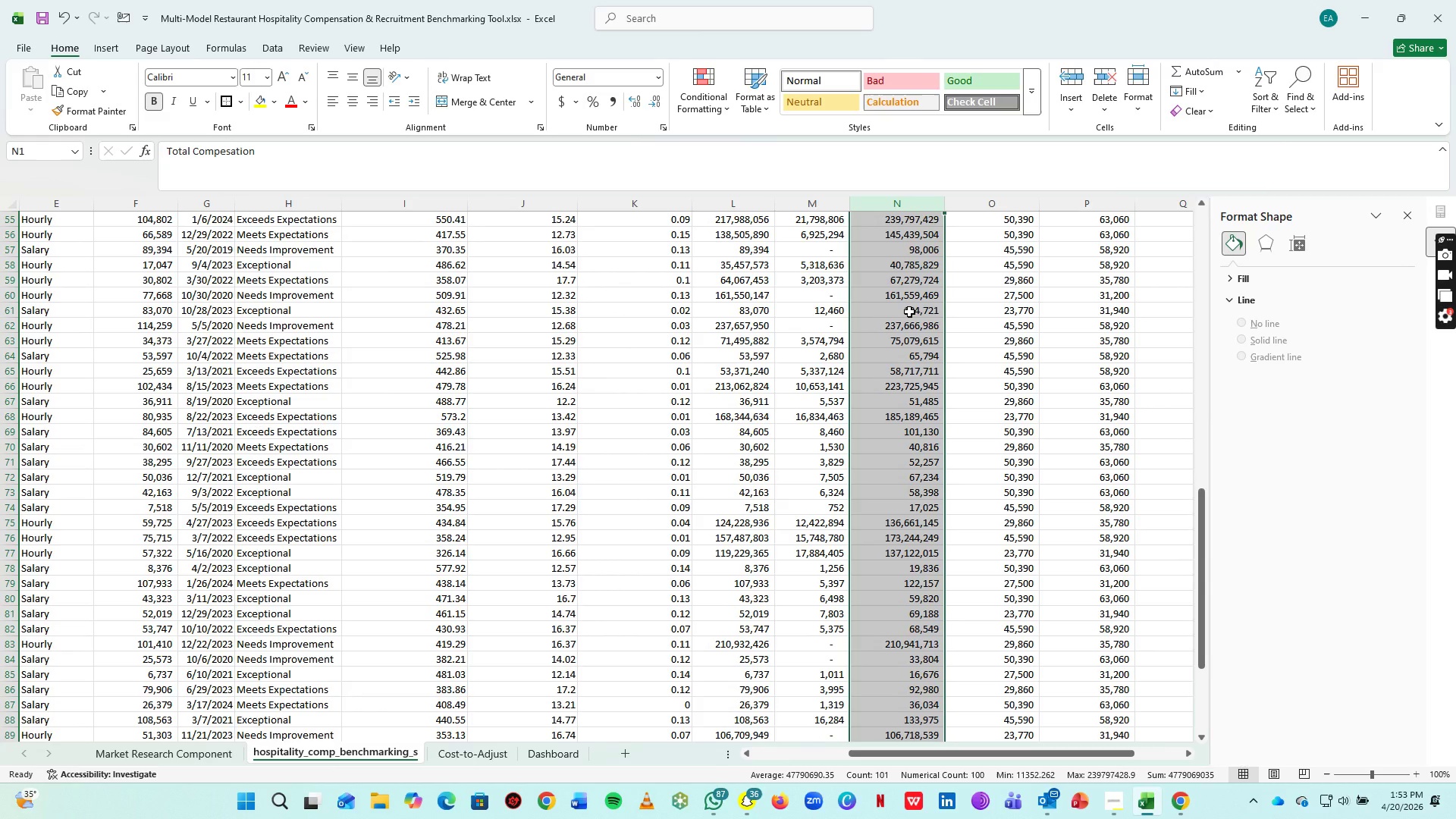 
scroll: coordinate [909, 312], scroll_direction: up, amount: 33.0
 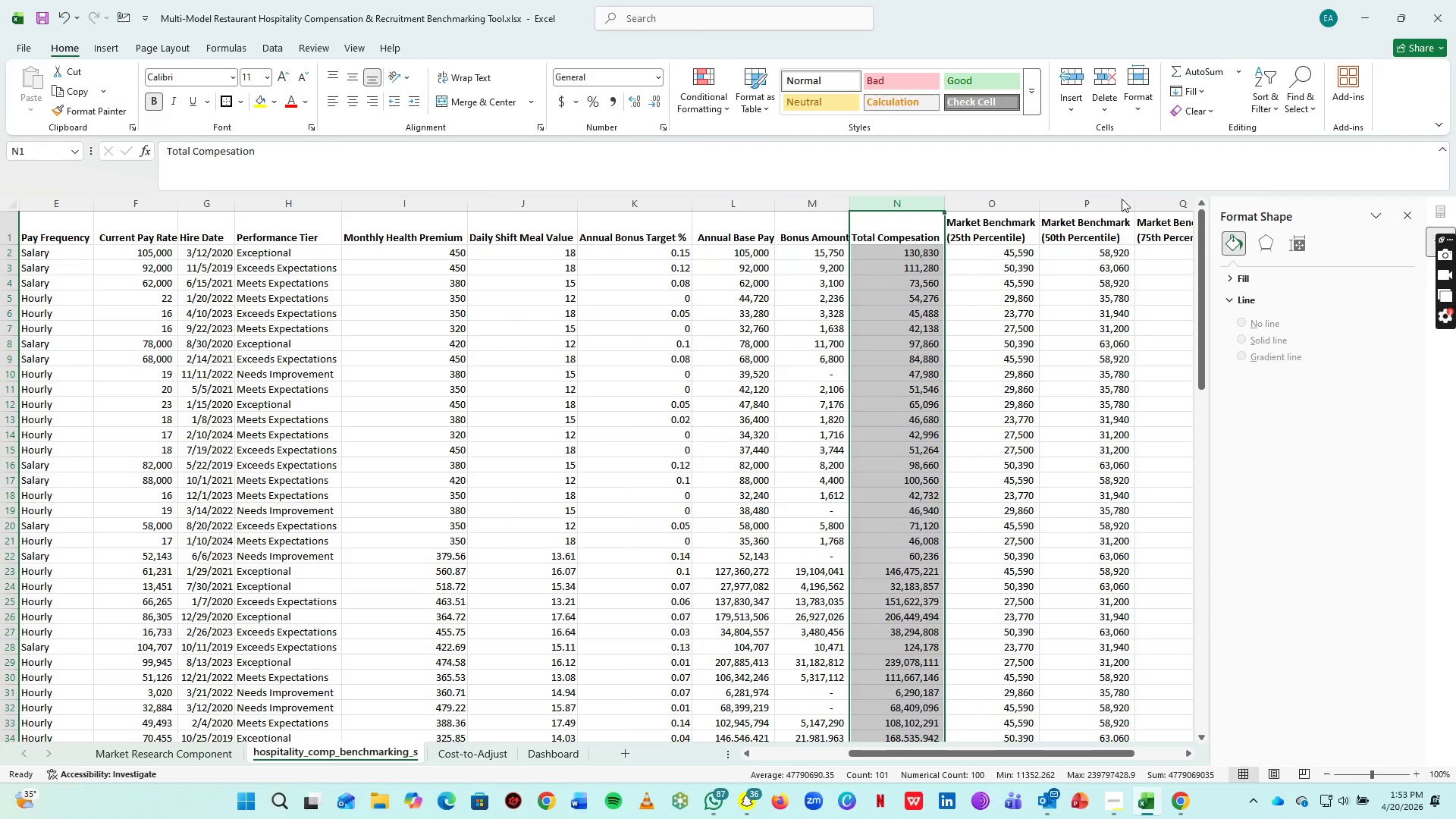 
wait(23.45)
 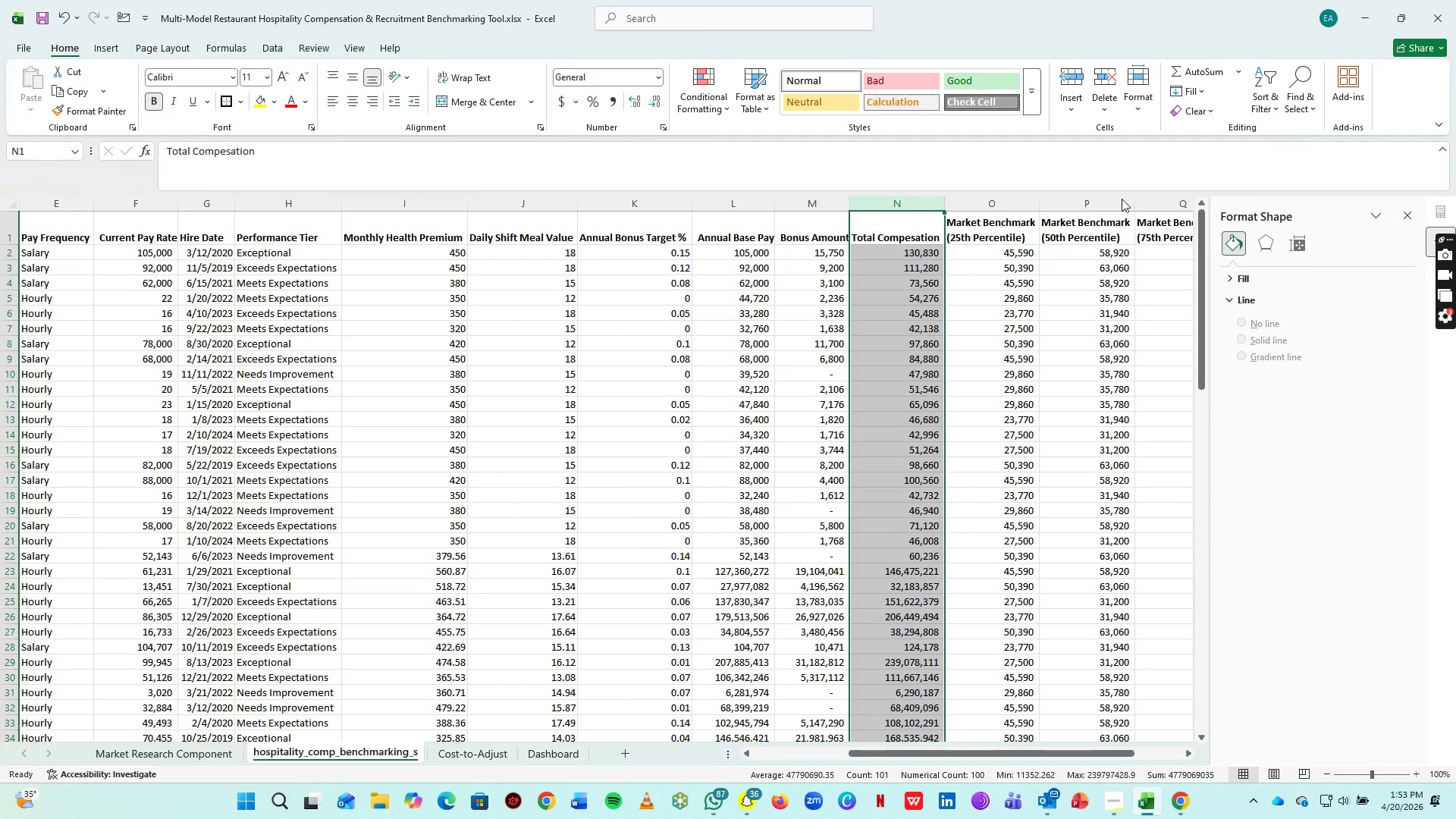 
left_click([730, 256])
 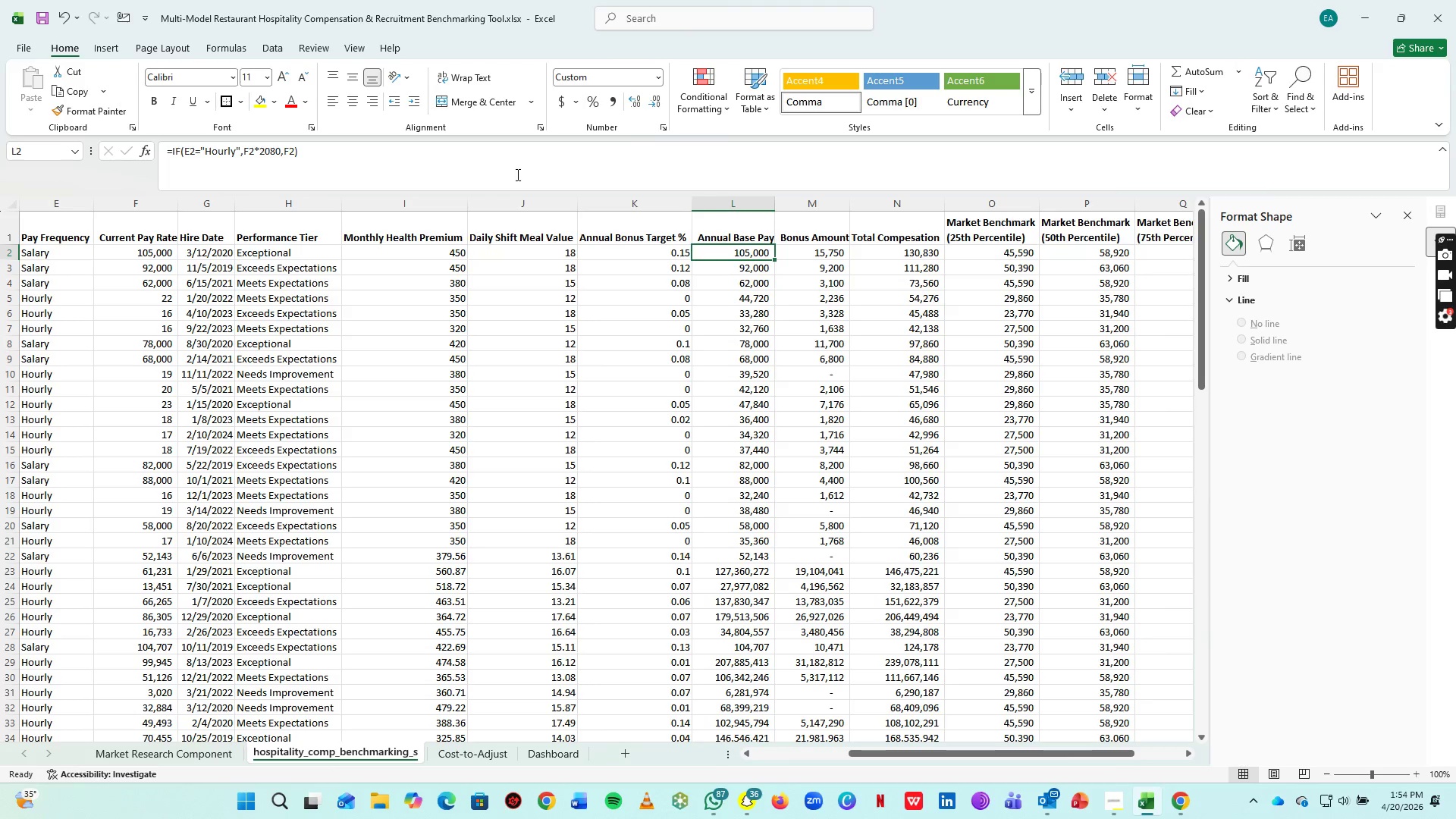 
left_click([516, 174])
 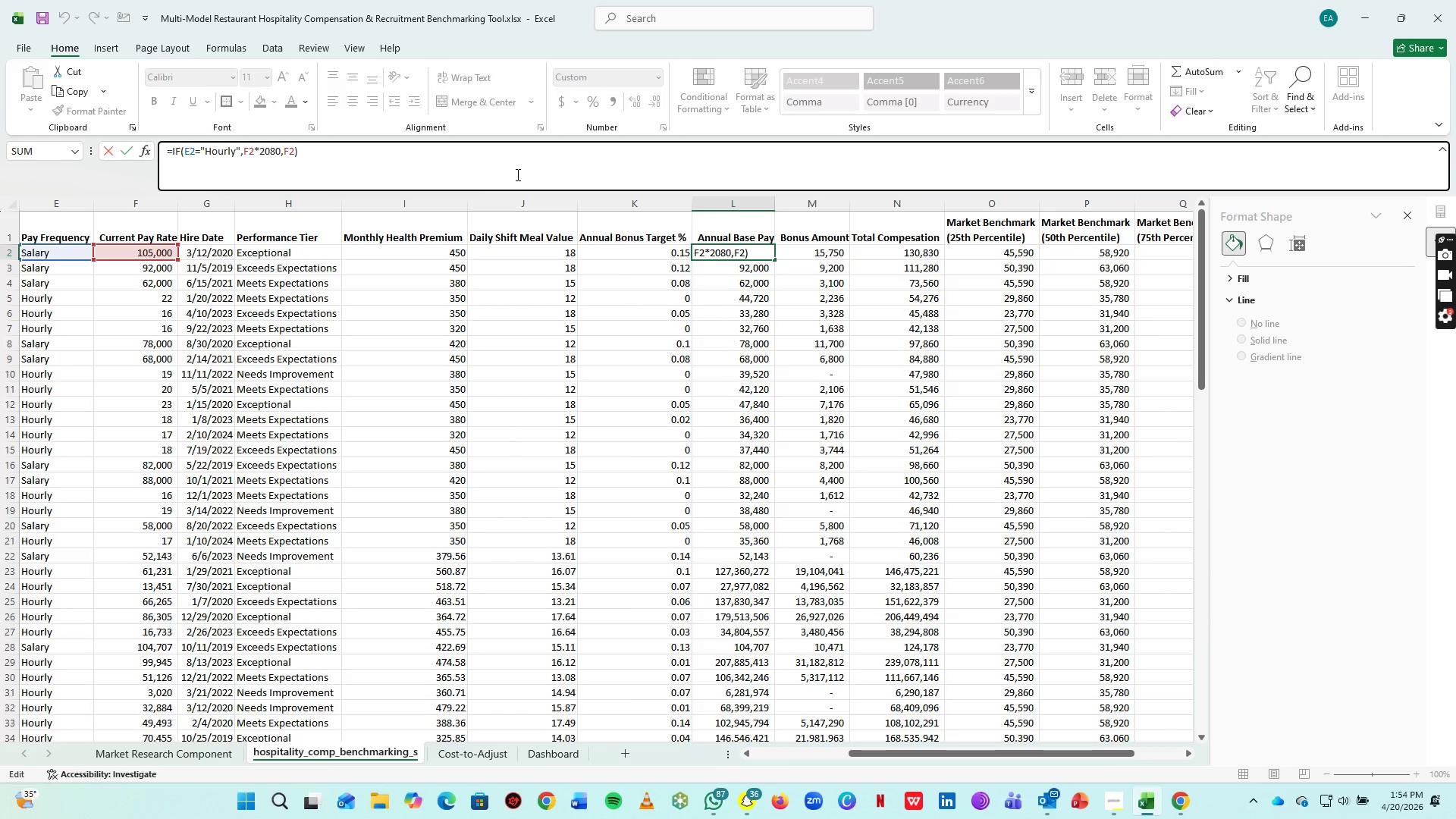 
key(Enter)
 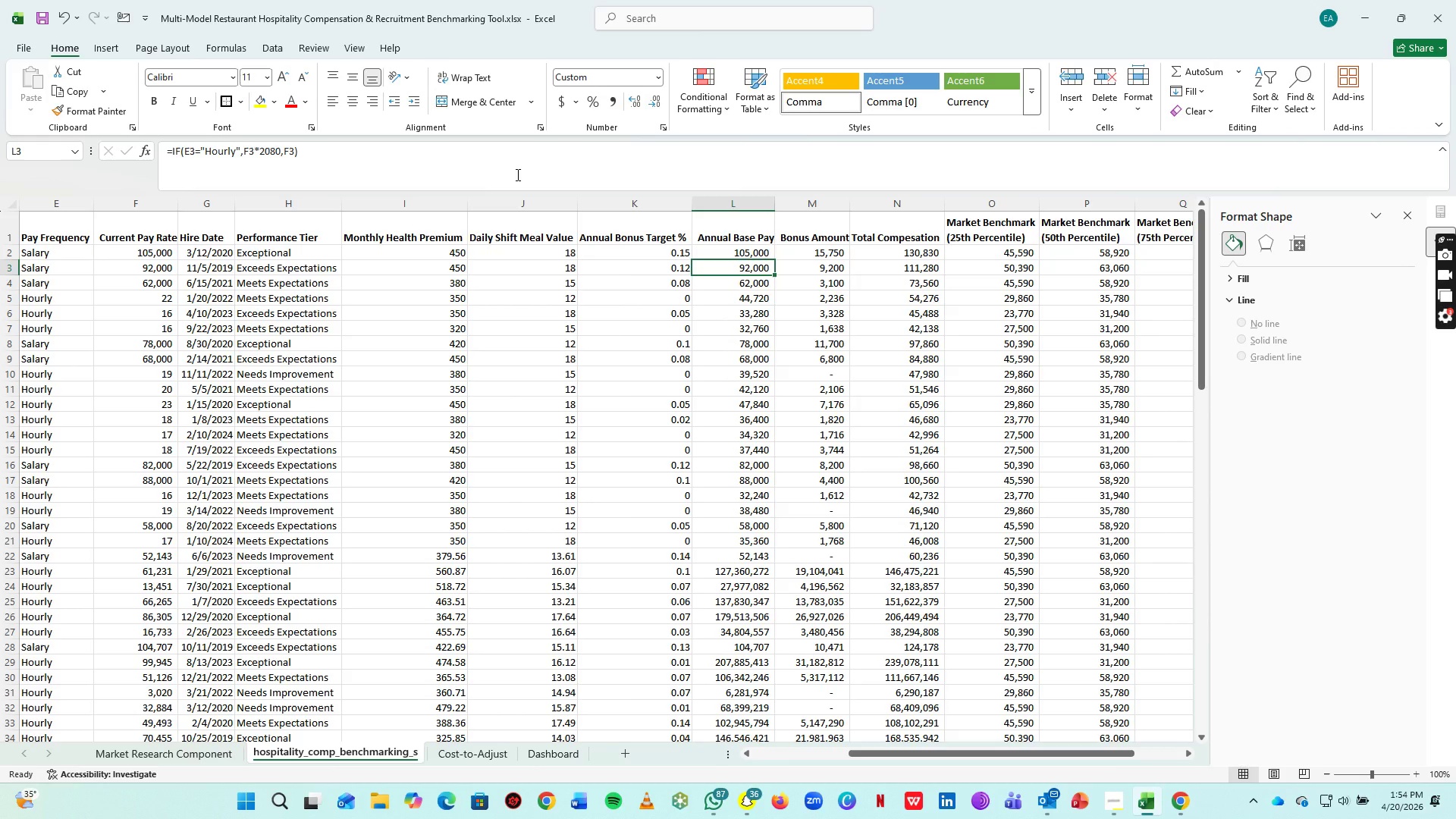 
wait(6.52)
 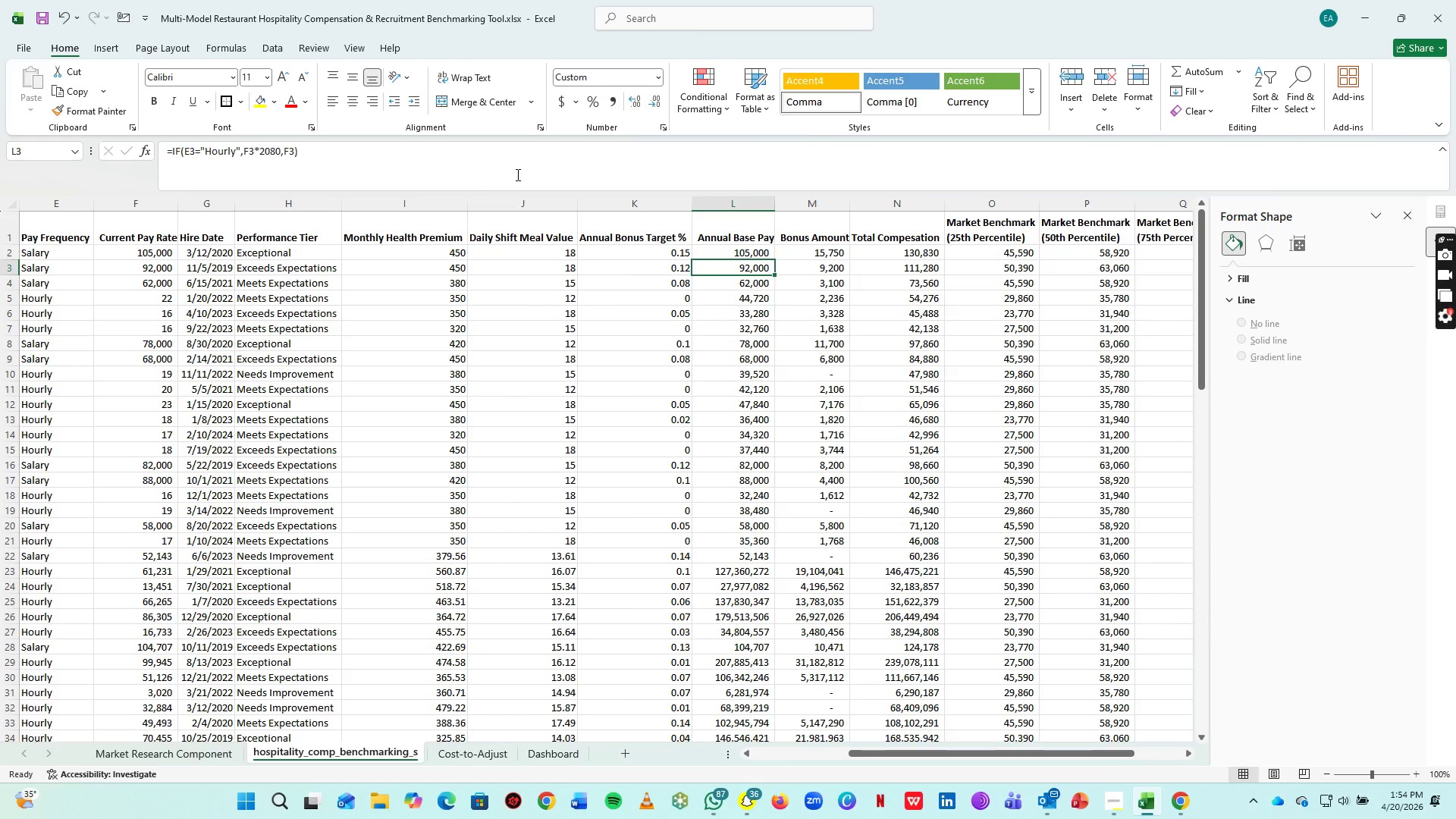 
left_click([935, 249])
 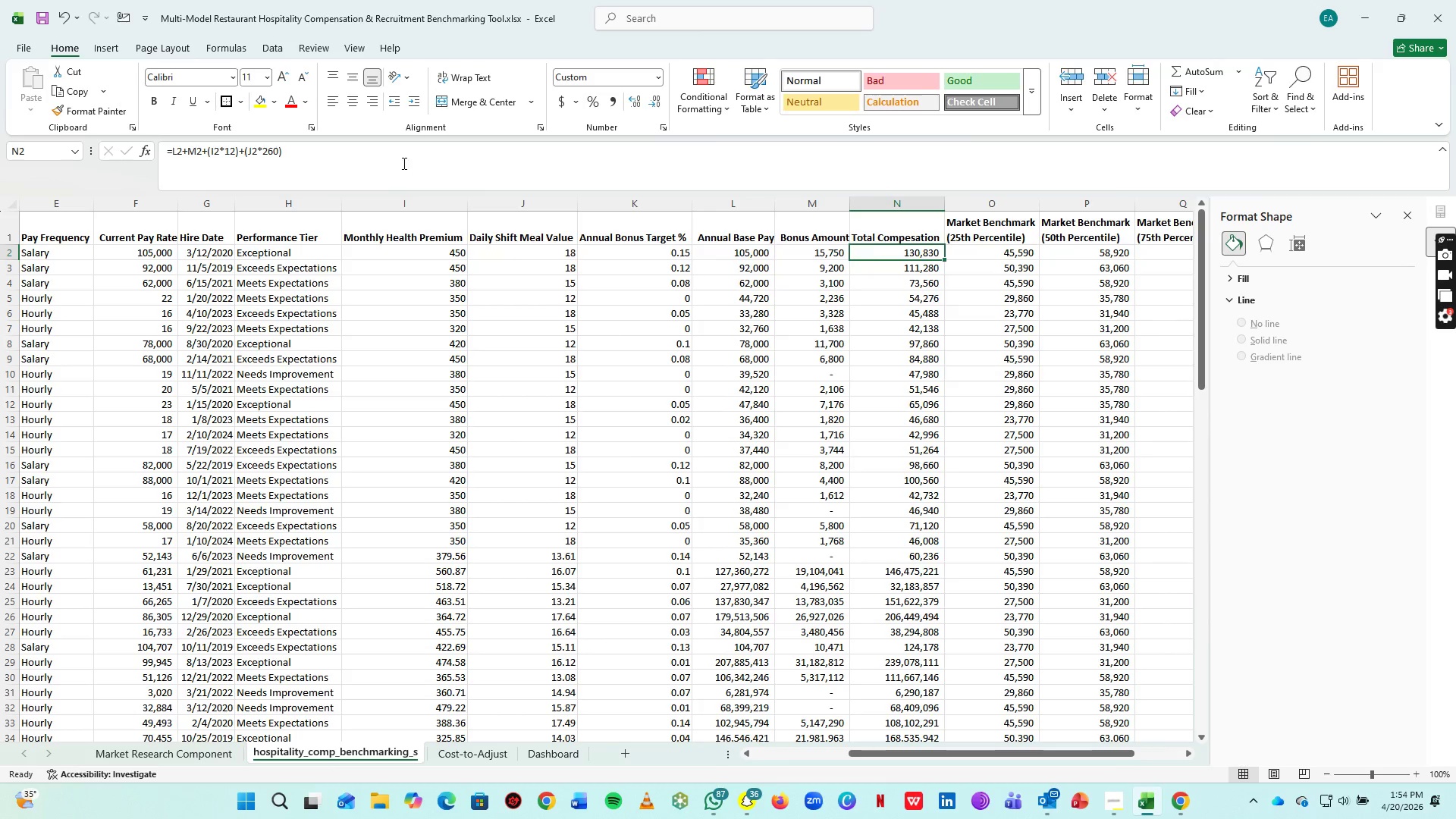 
left_click([403, 163])
 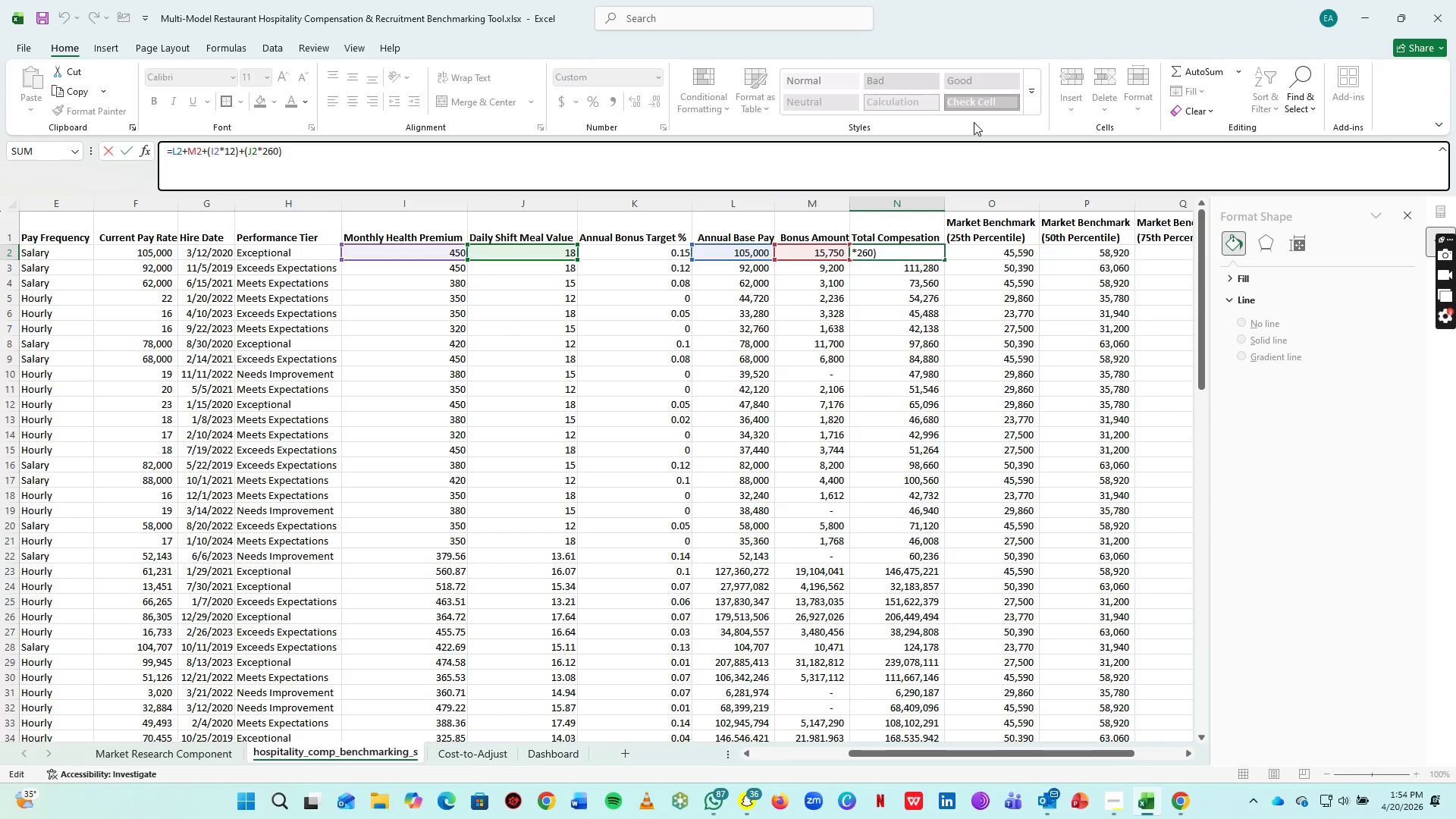 
wait(33.72)
 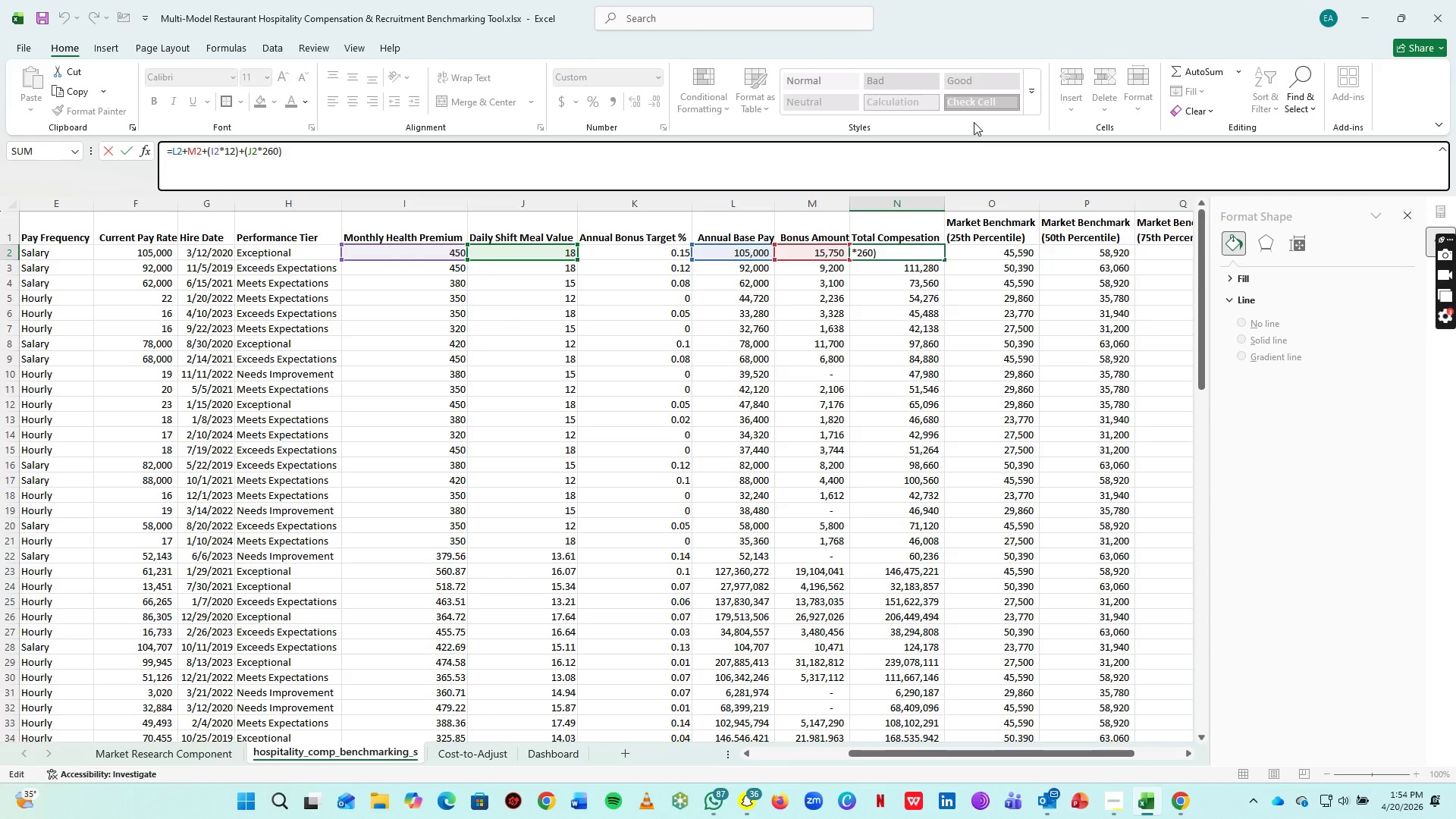 
key(Enter)